 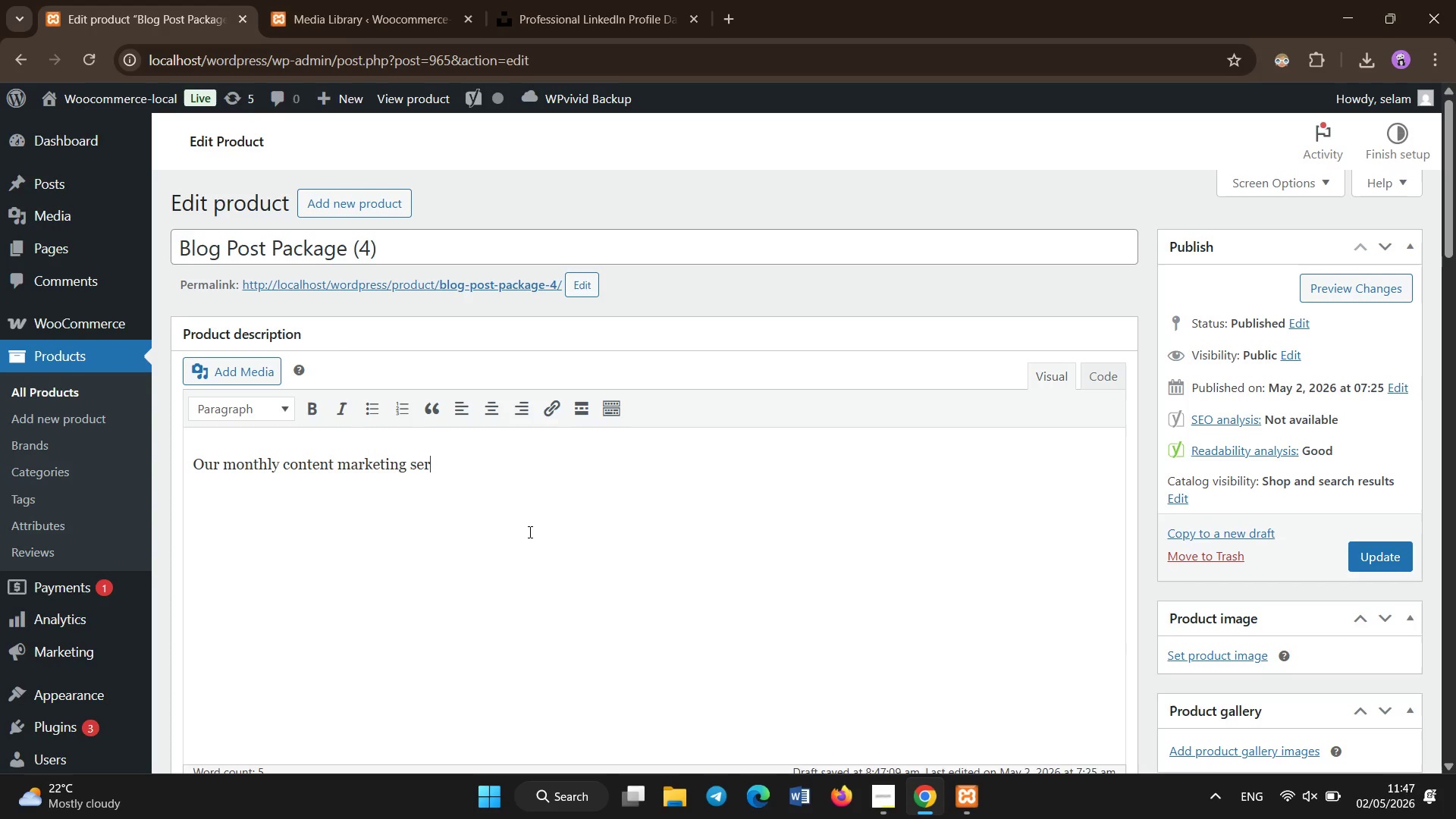 
type(vices deliver co)
 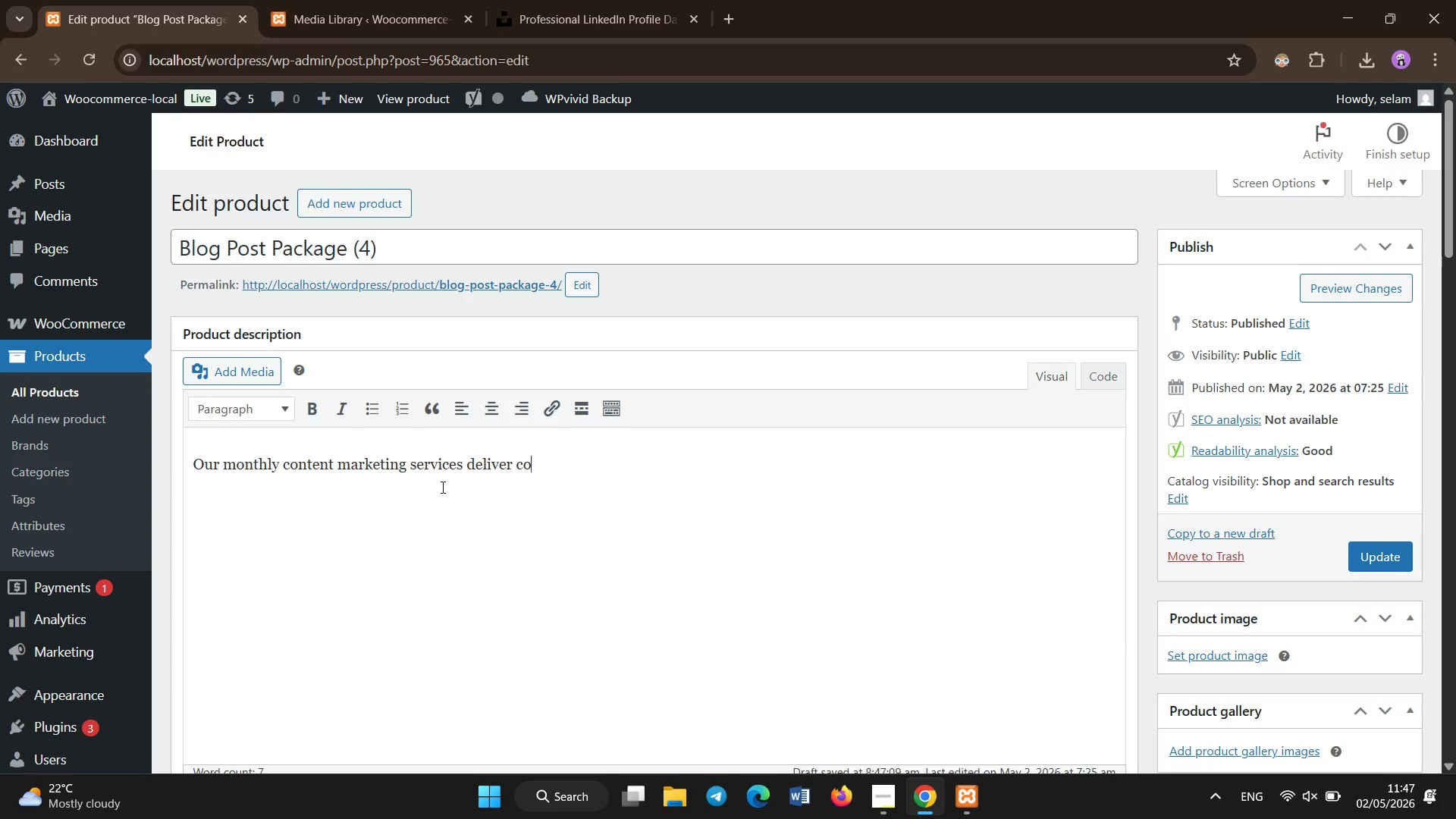 
left_click_drag(start_coordinate=[462, 464], to_coordinate=[225, 466])
 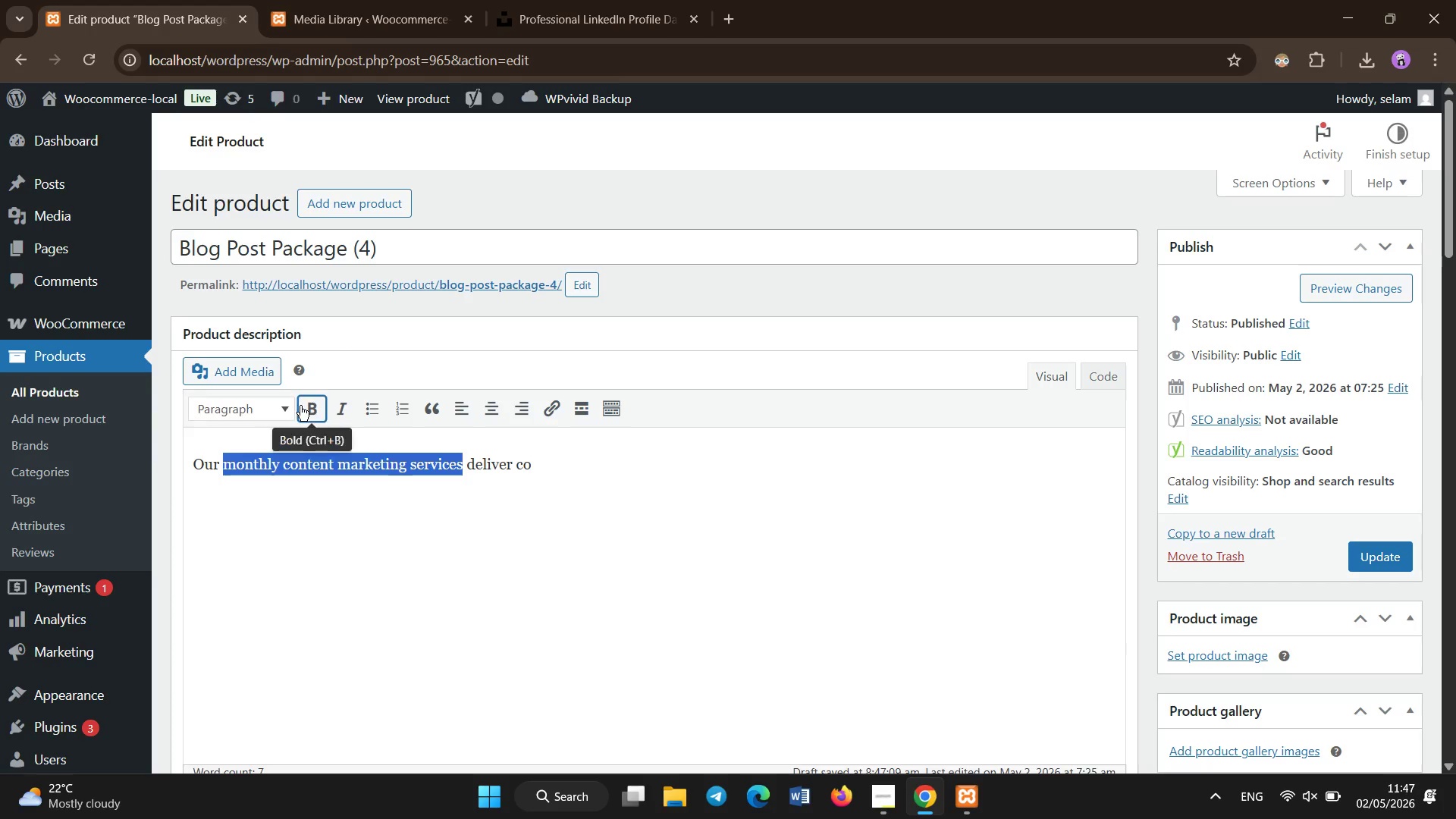 
left_click([304, 407])
 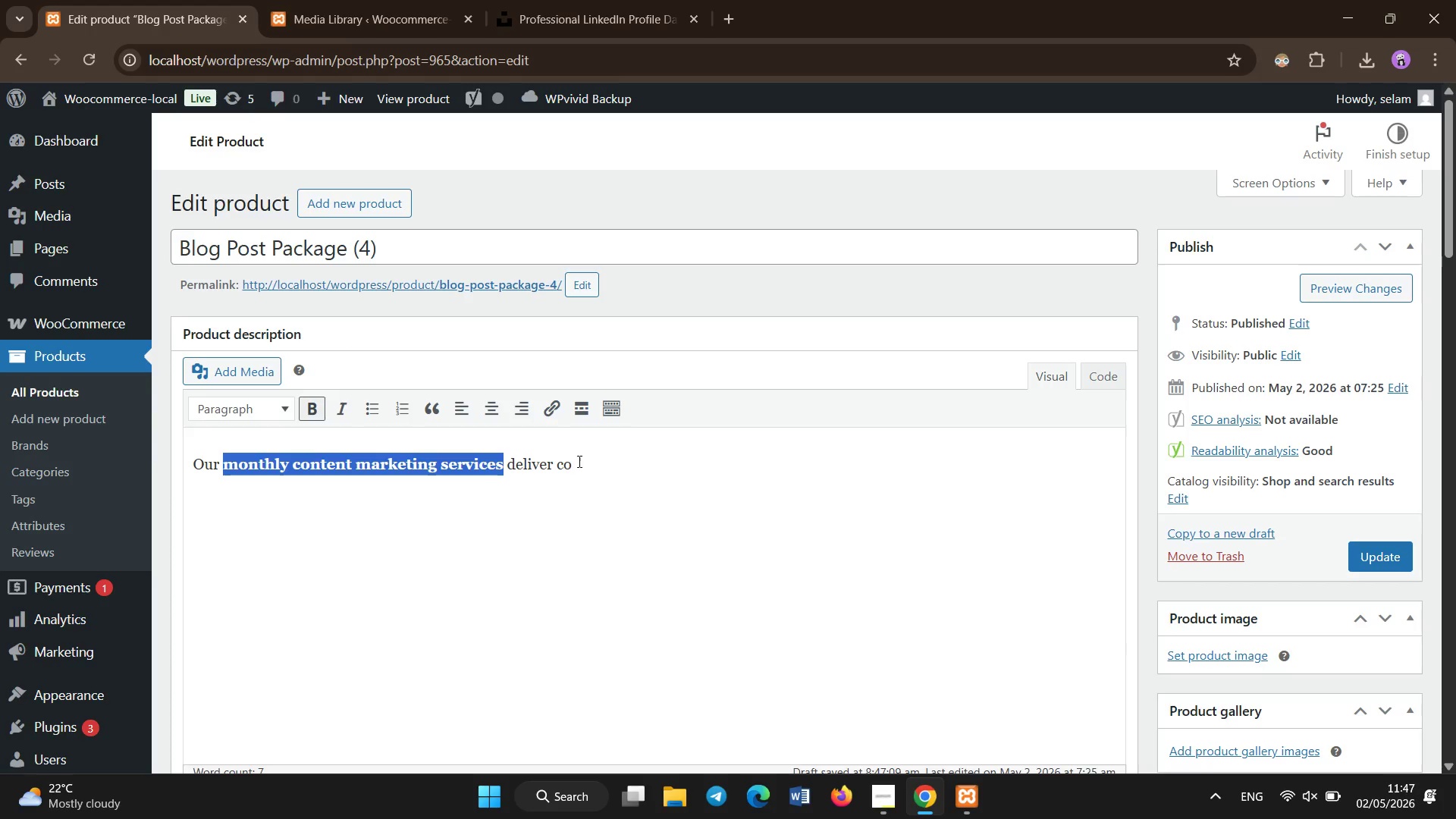 
left_click([585, 471])
 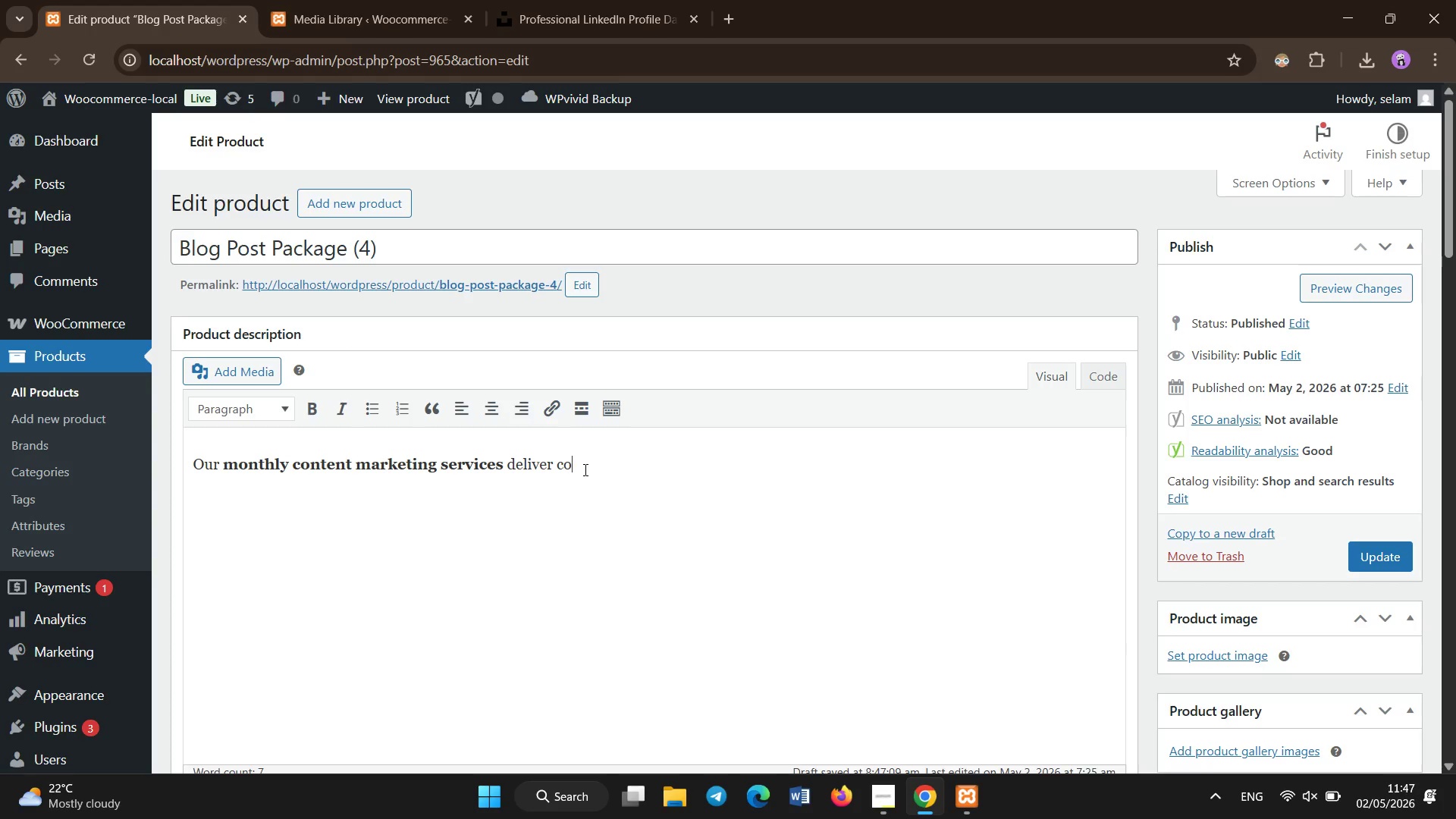 
type(sistent )
key(Backspace)
 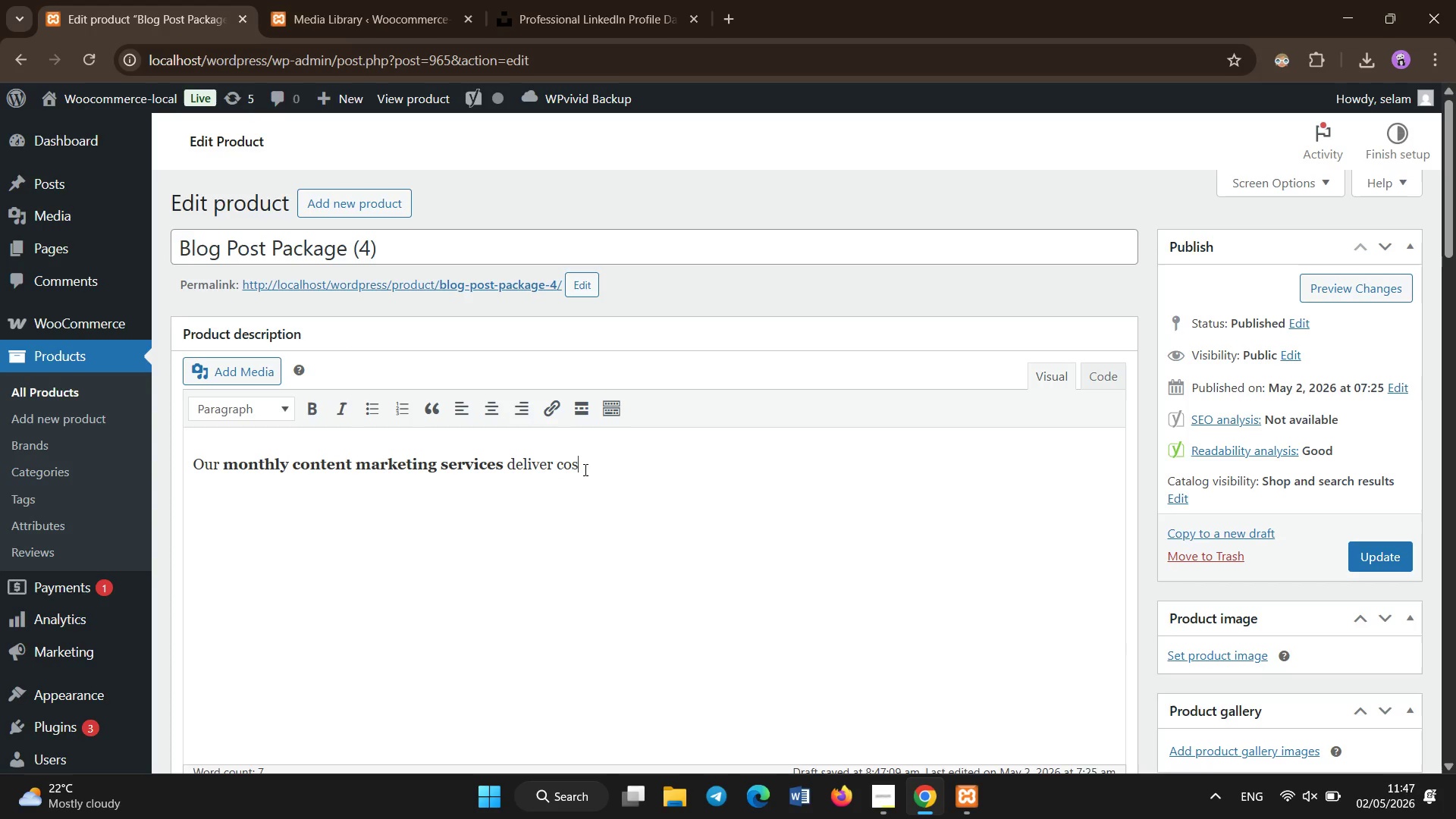 
key(Backspace)
type(nsisstent )
 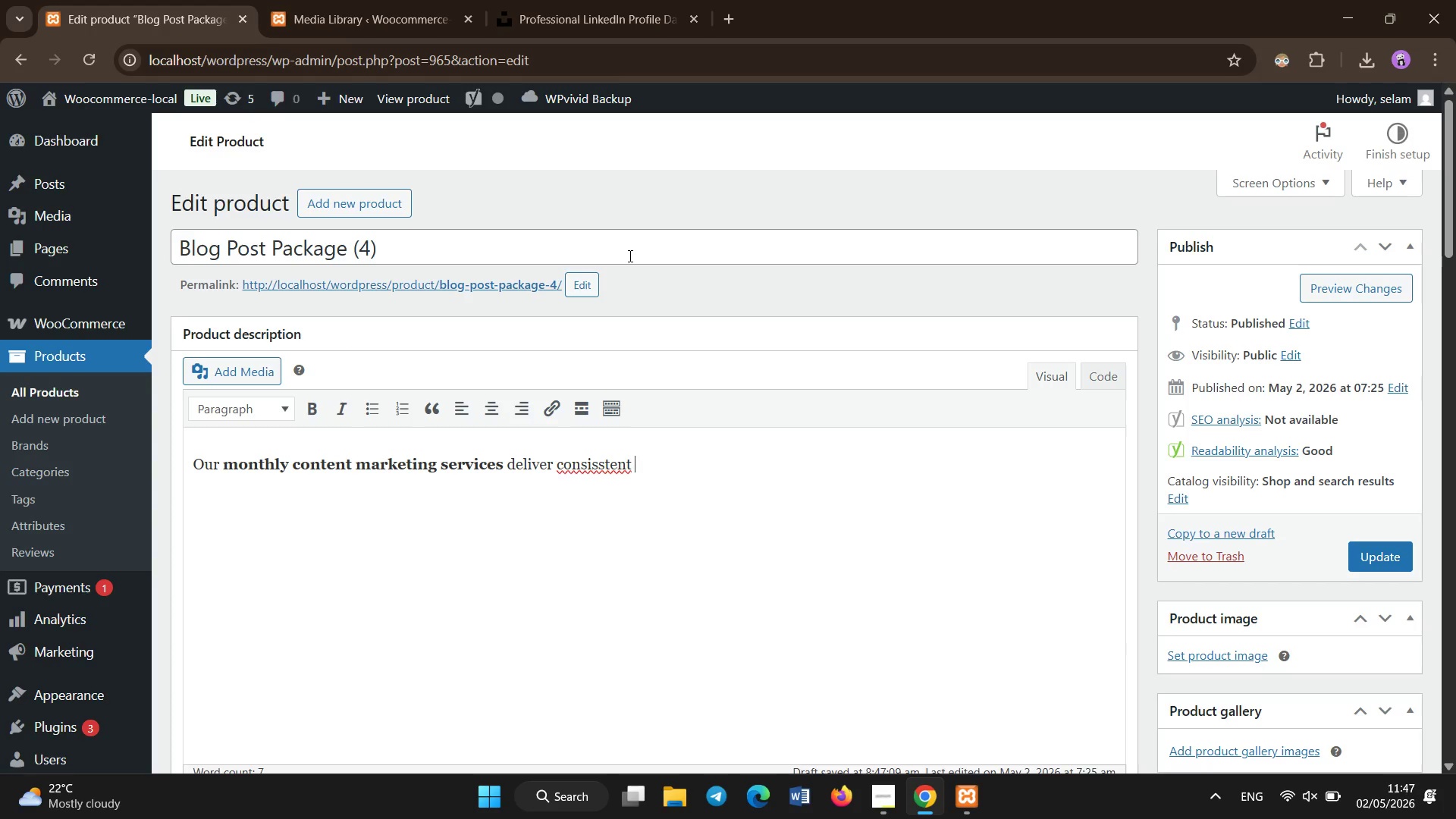 
hold_key(key=ShiftLeft, duration=0.41)
 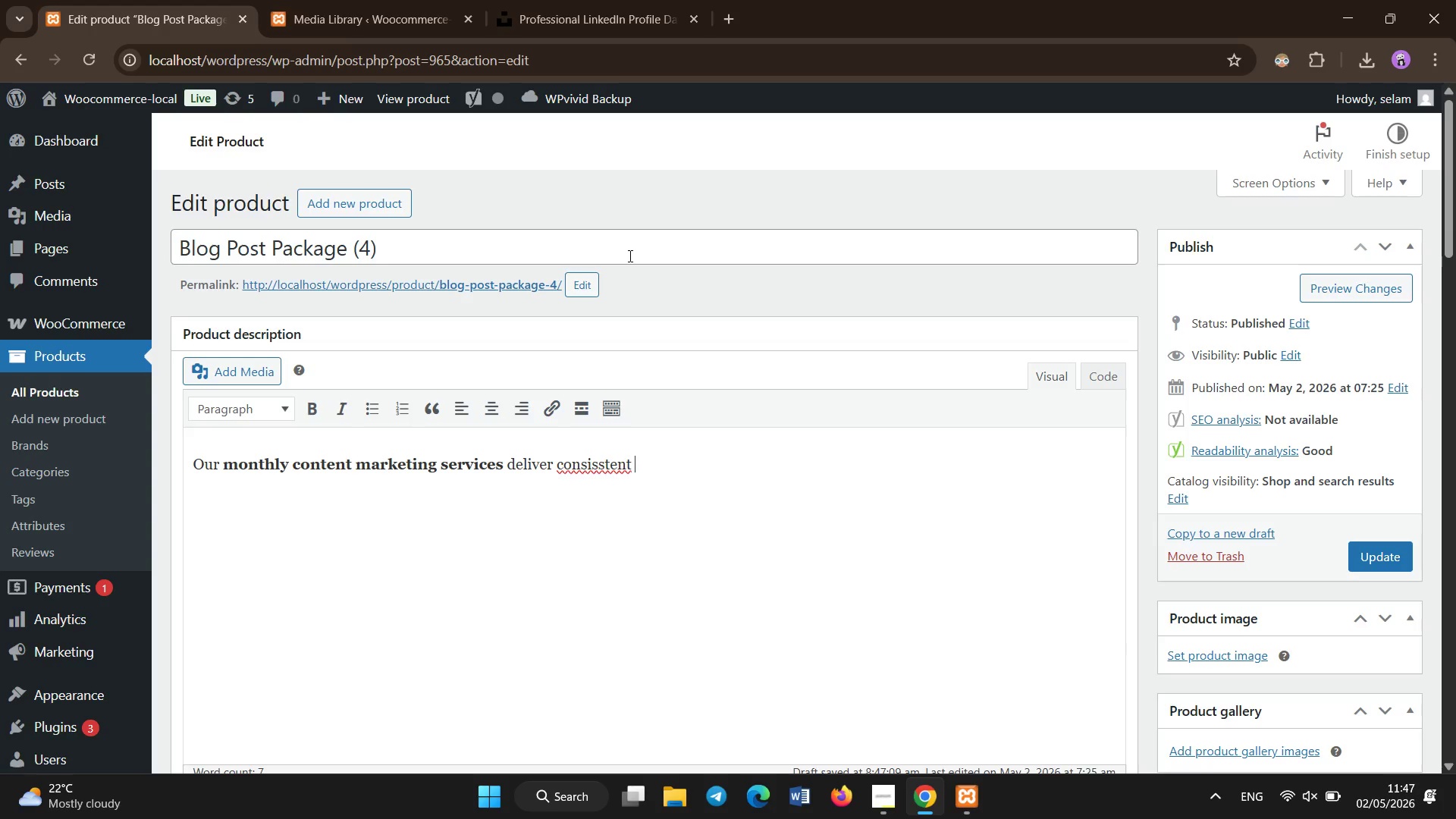 
hold_key(key=Backspace, duration=0.72)
 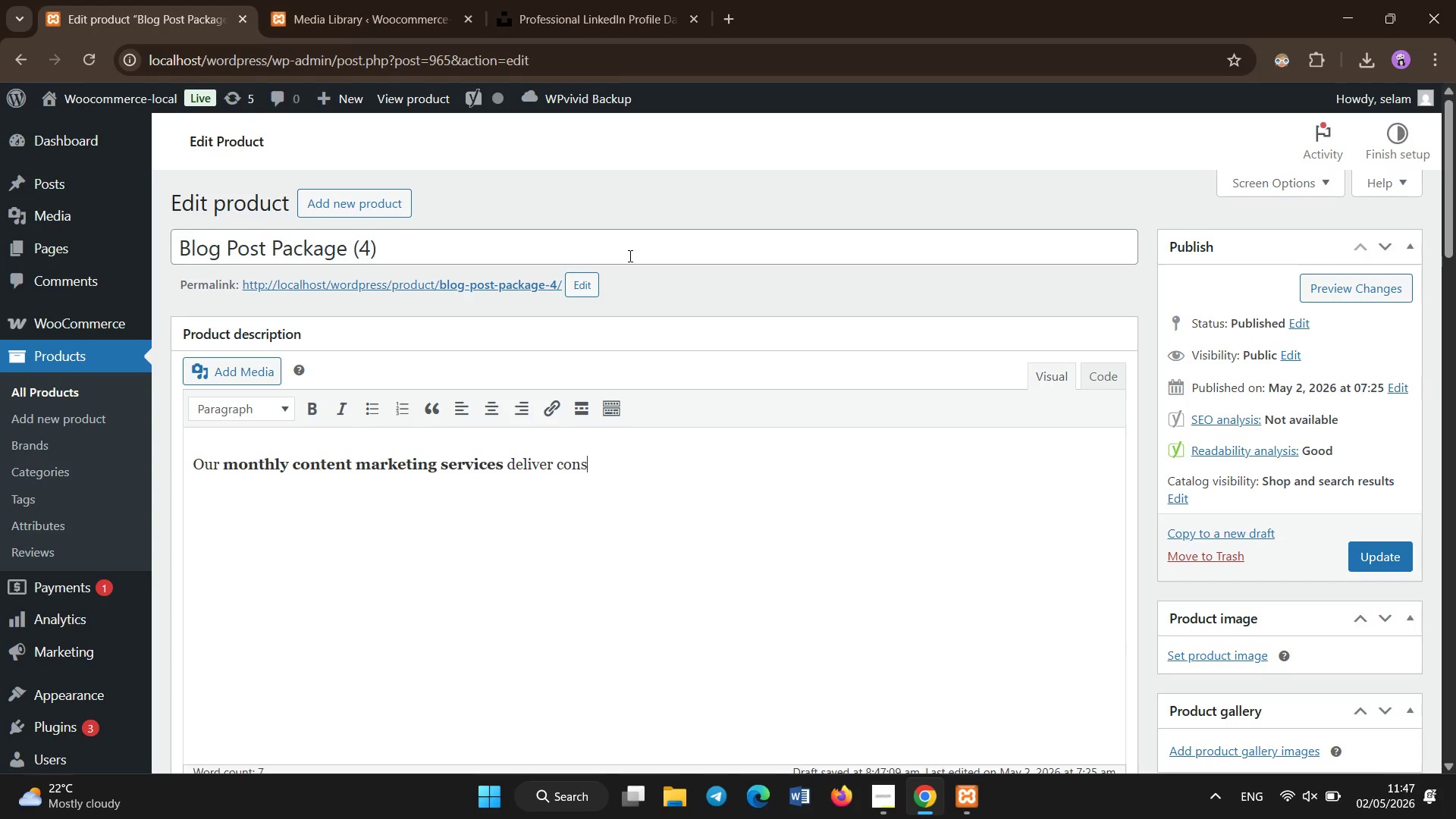 
type(istent SEO )
key(Backspace)
type(-optimized blog post designed to grow )
 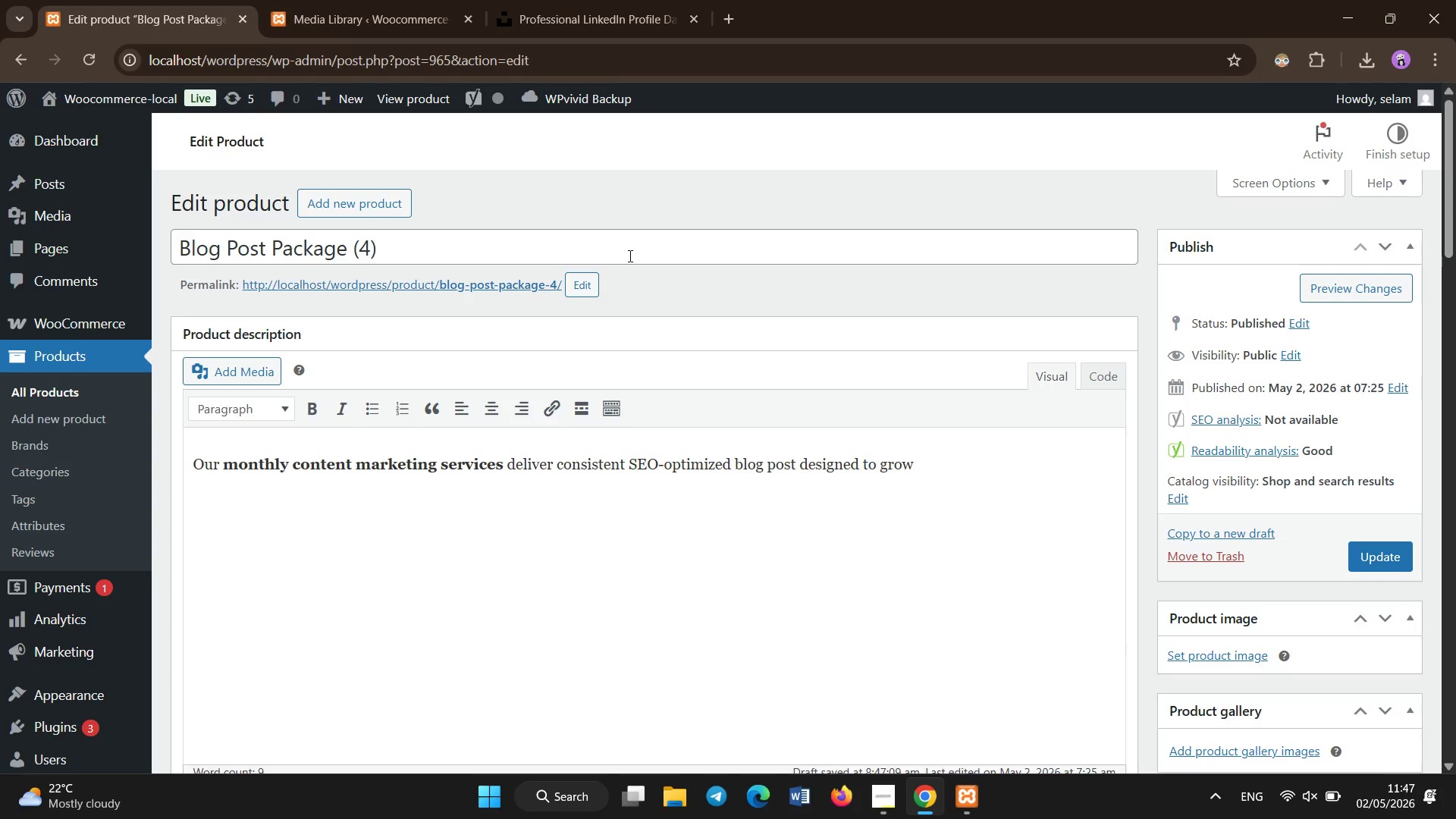 
hold_key(key=Backspace, duration=1.5)
 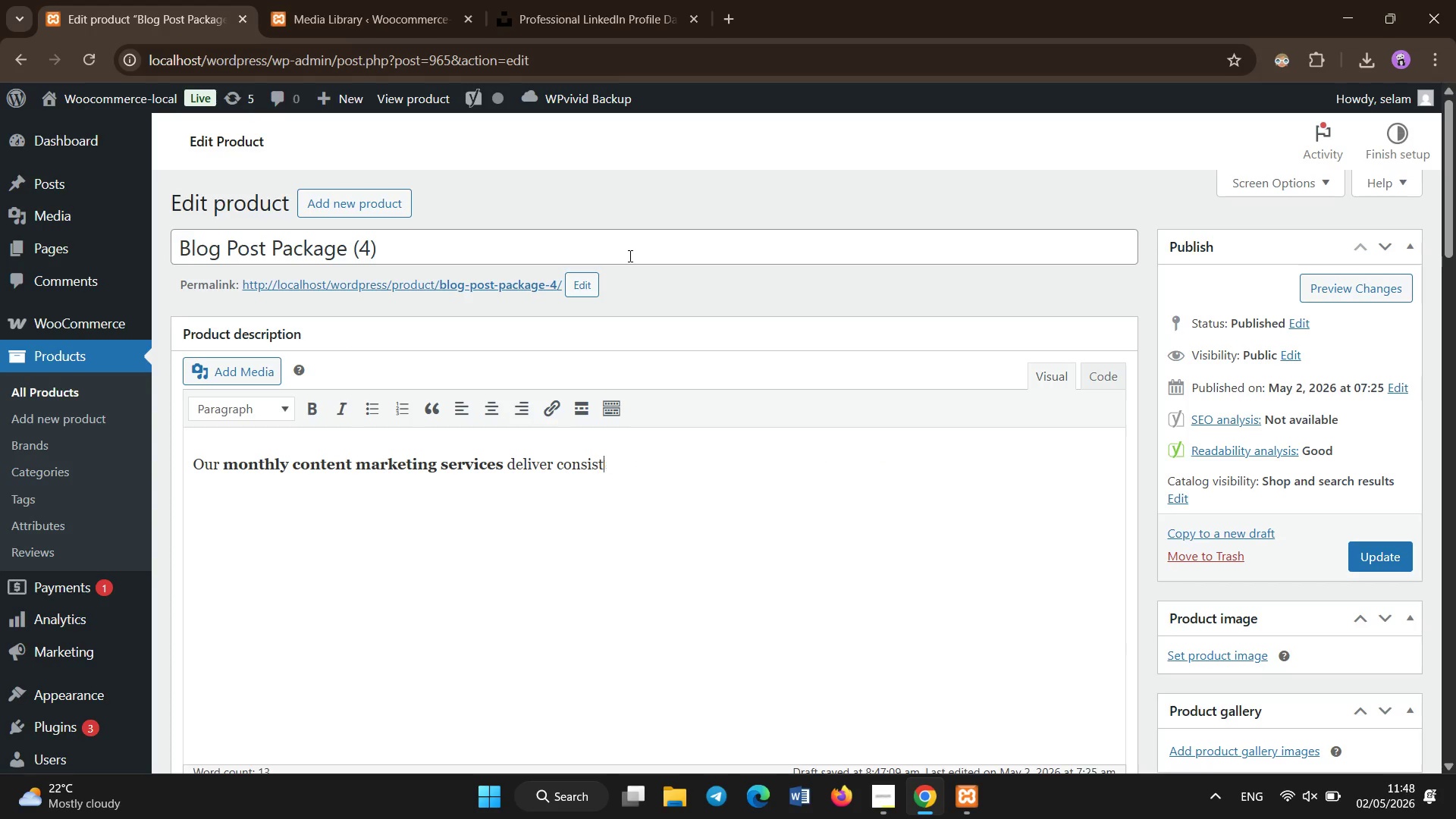 
hold_key(key=Backspace, duration=0.88)
 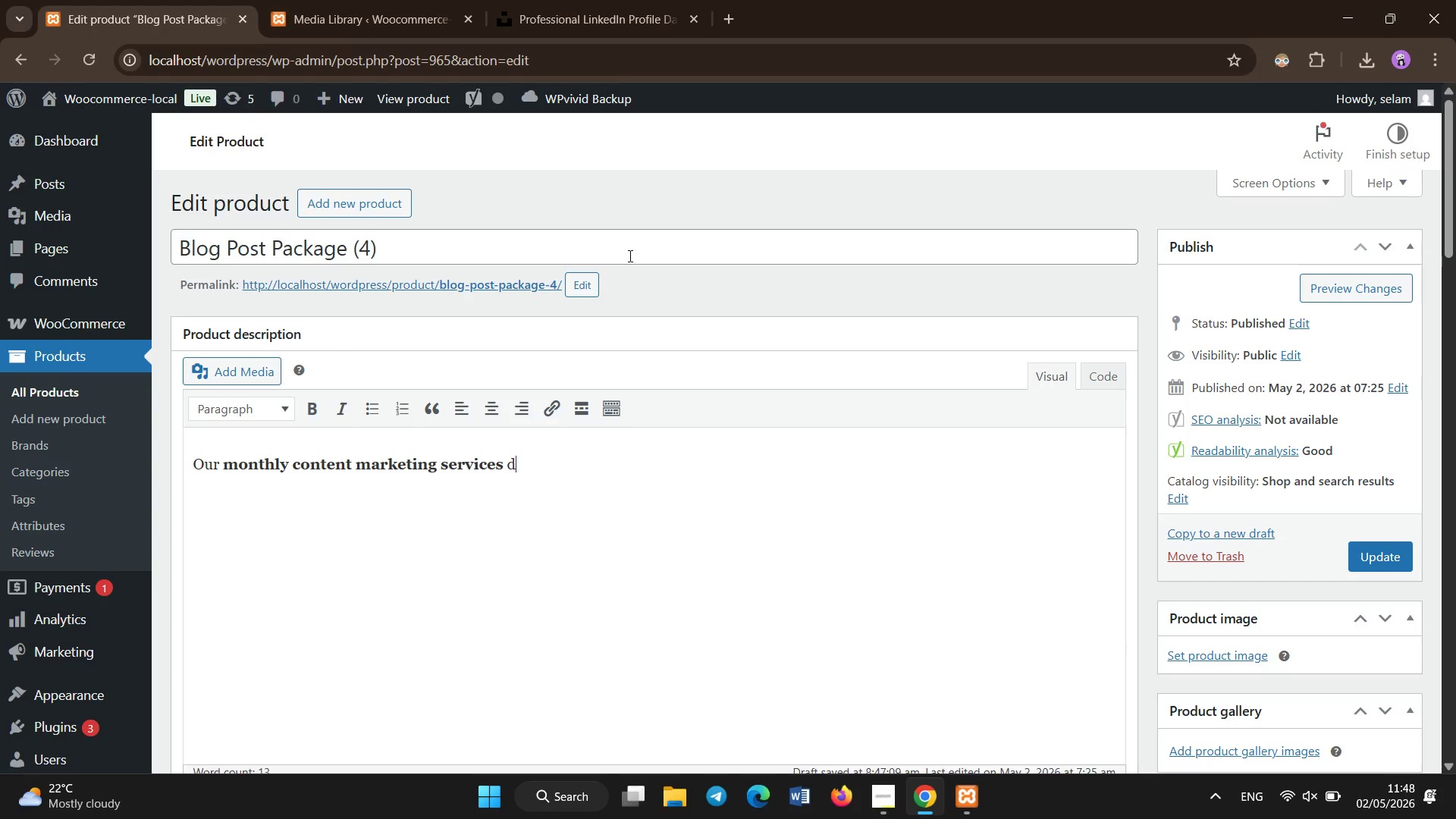 
key(Backspace)
key(Backspace)
type(are designed to helpcu)
key(Backspace)
key(Backspace)
key(Backspace)
type(o)
key(Backspace)
type(p businesses build long-term organic traffic and authority online. Content is one of the most power f)
key(Backspace)
key(Backspace)
type(ful )
key(Backspace)
type( tools for ranking on search engines, and consistent publishing i s)
key(Backspace)
key(Backspace)
type(s key to success)
 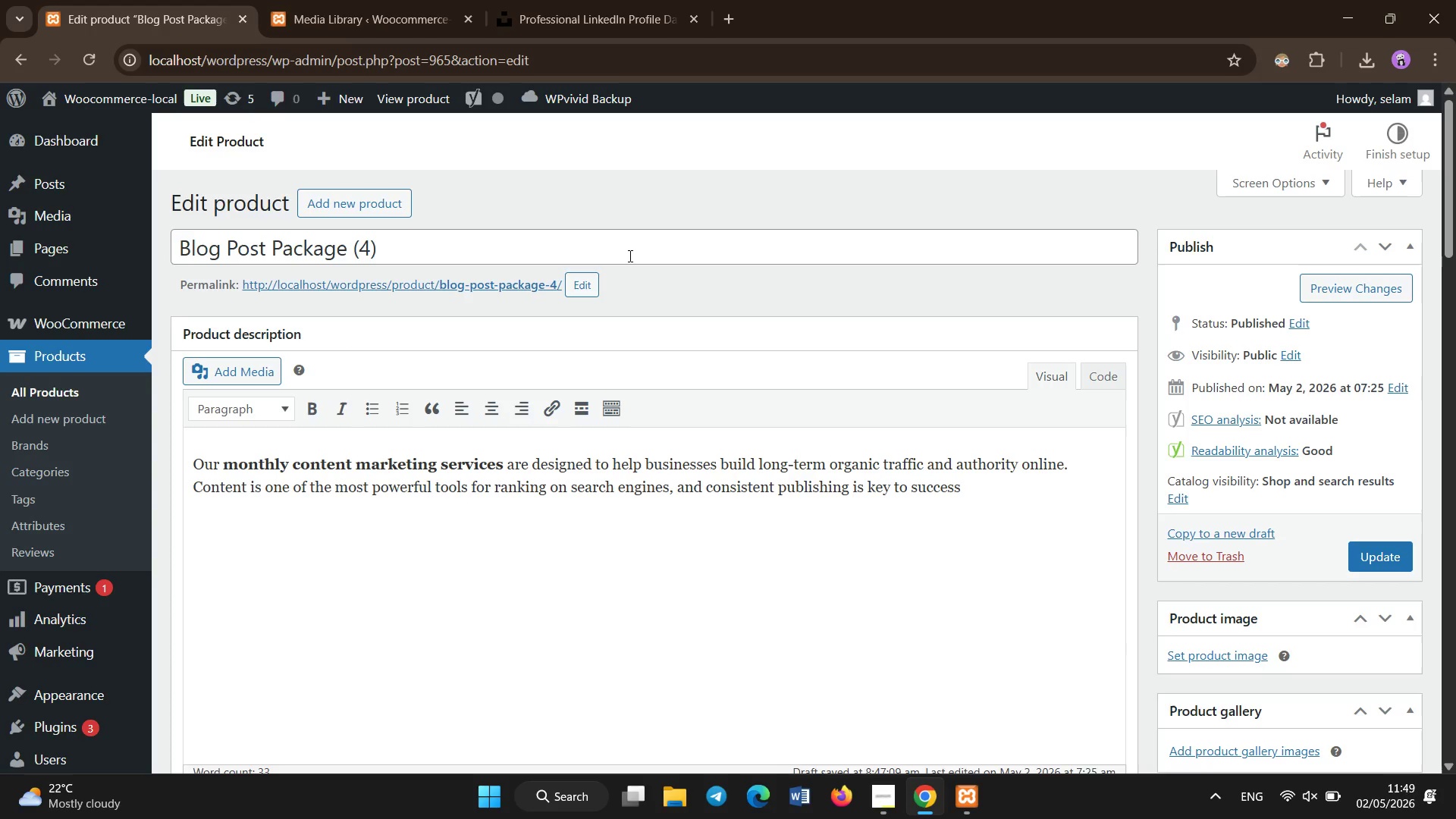 
key(Period)
 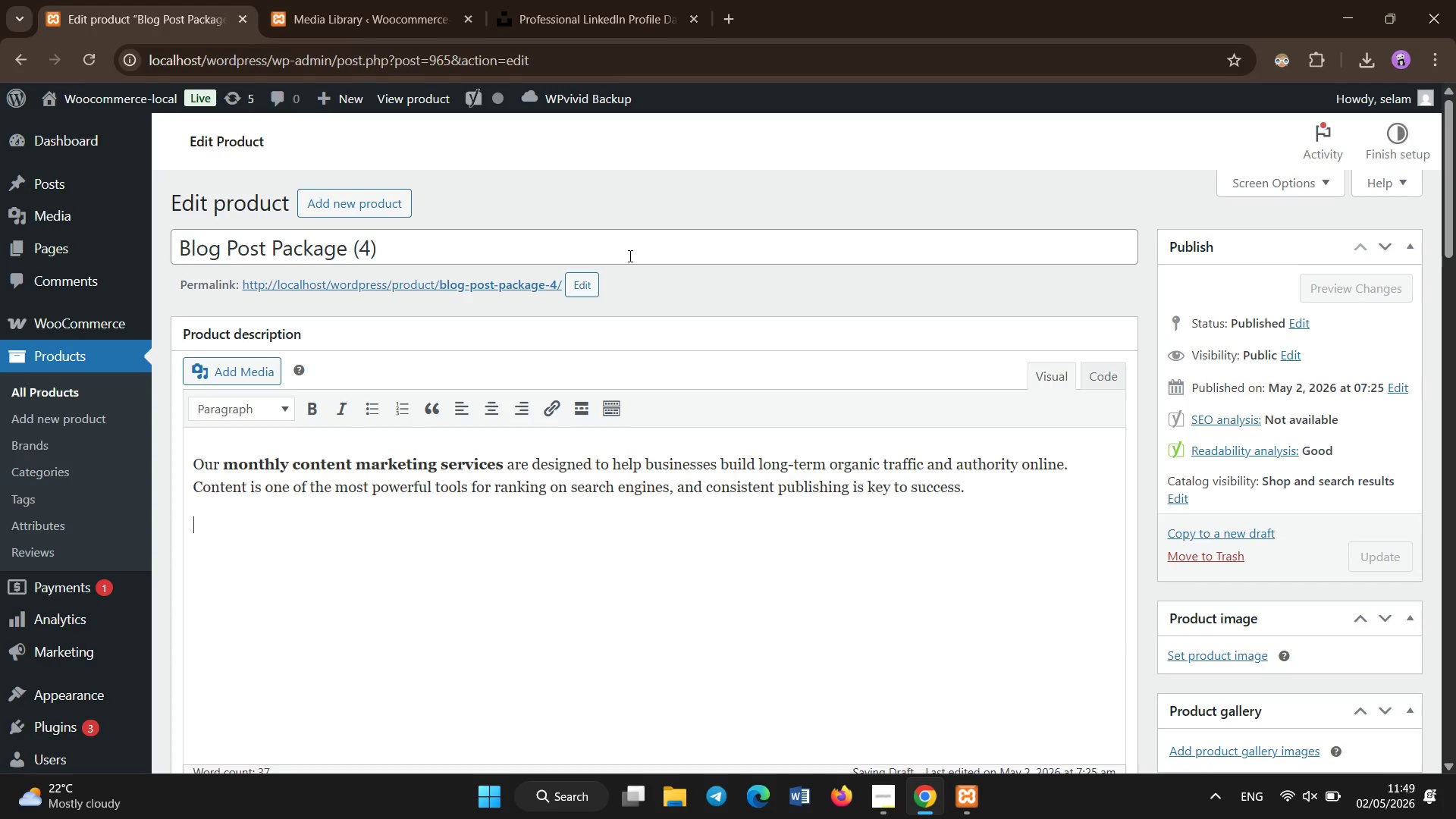 
key(Enter)
 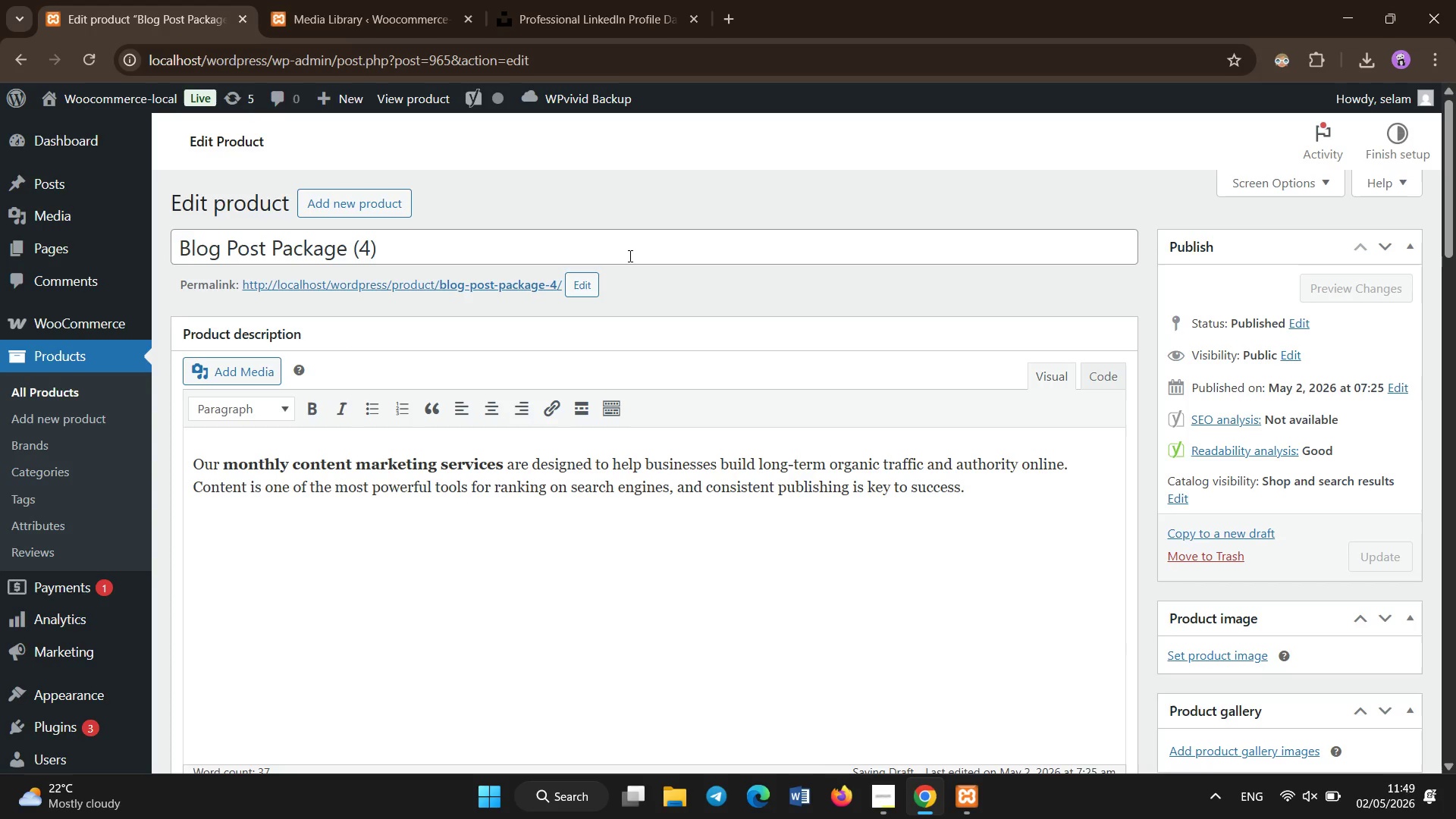 
type(This service includes 4 professionallyw)
key(Backspace)
type( written SEO blog post every month, tailored specifically to your industry and target audien)
key(Backspace)
key(Backspace)
type(ence. Ear)
key(Backspace)
key(Backspace)
type(ach article is optimized with keyword research )
key(Backspace)
type(, proper structure )
key(Backspace)
type(, and engaging storytelling to attract and retain readers.)
 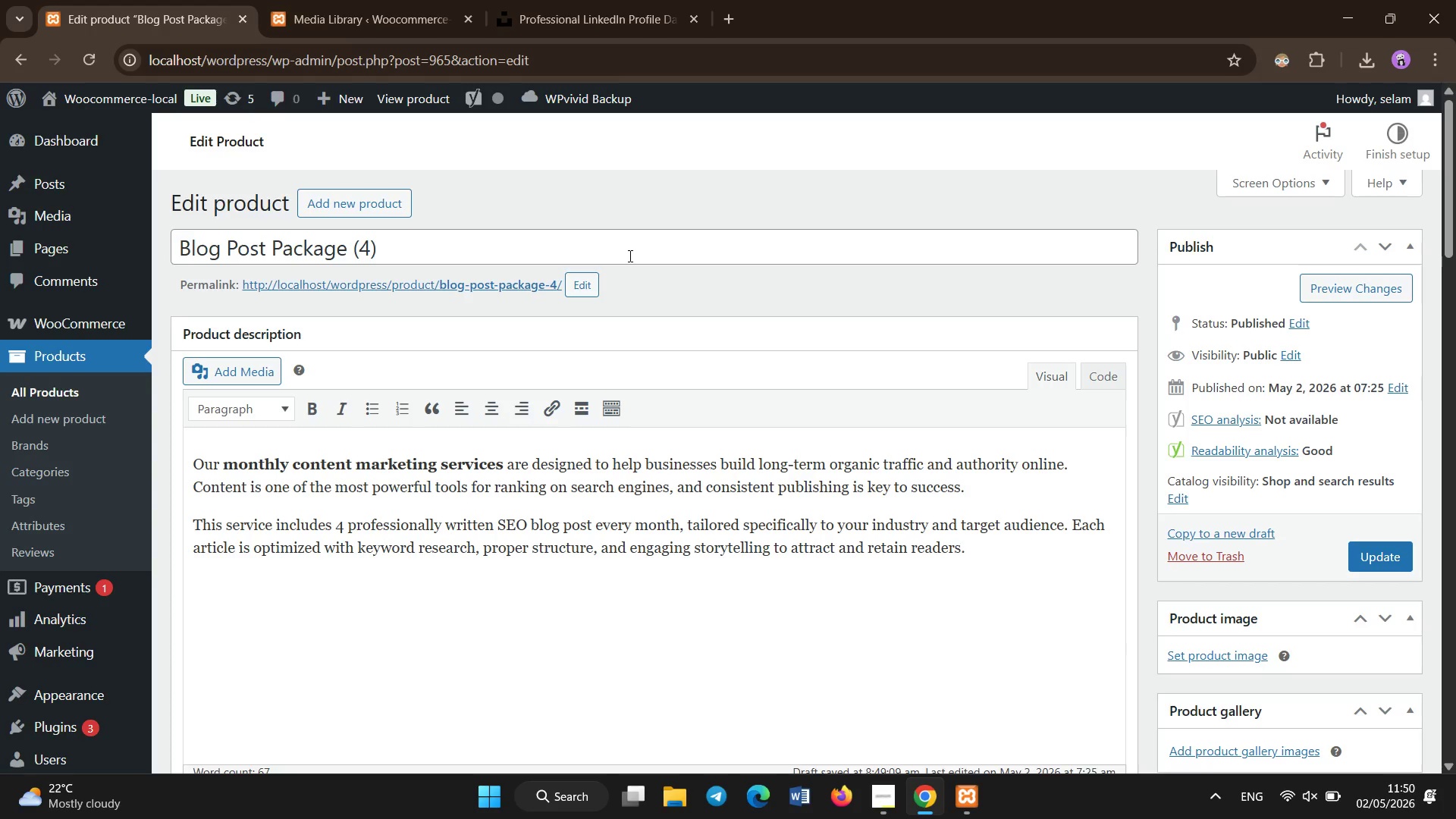 
key(Enter)
 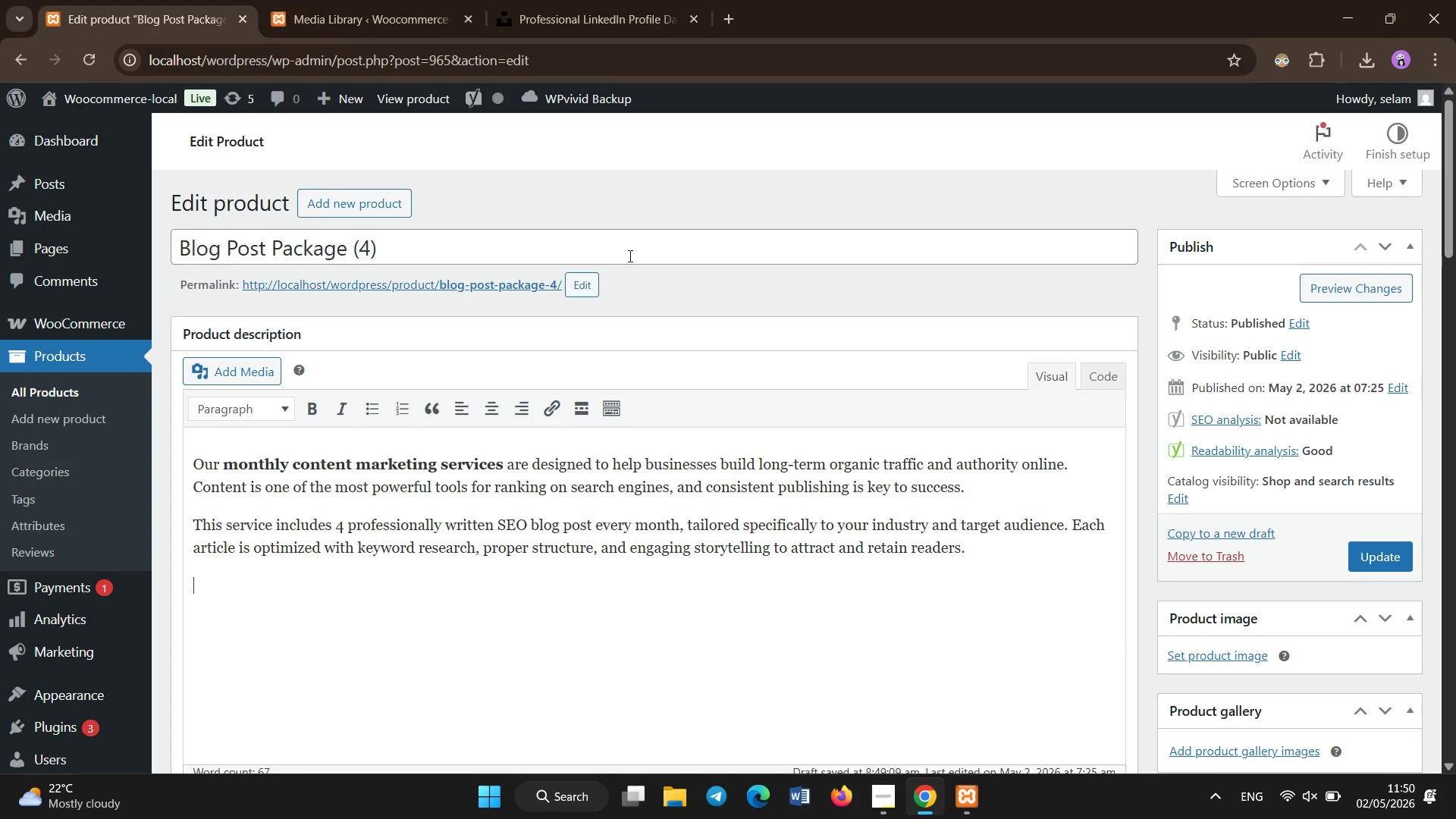 
type(With our monthly content marketing services, your)
 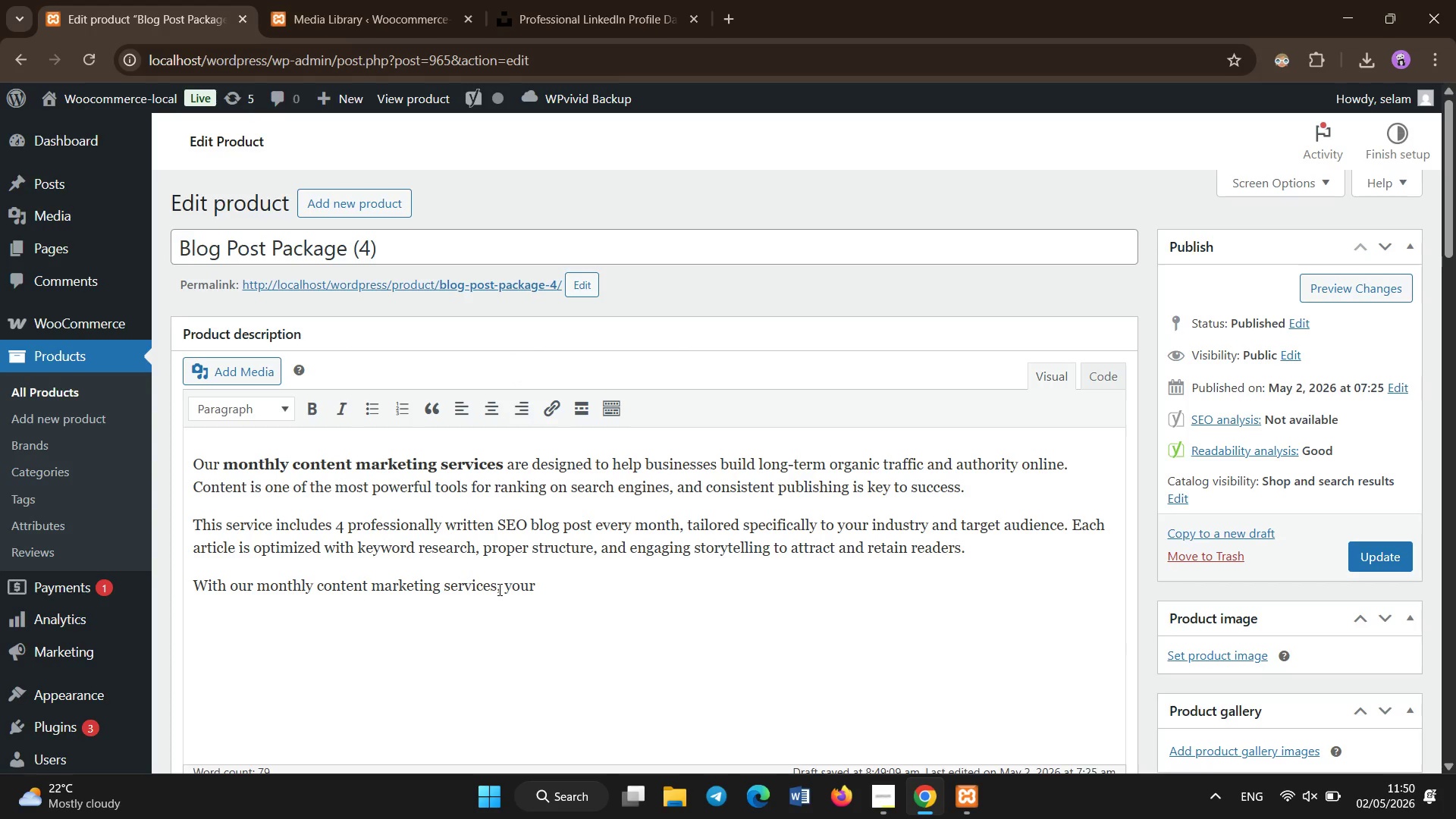 
left_click_drag(start_coordinate=[496, 590], to_coordinate=[231, 590])
 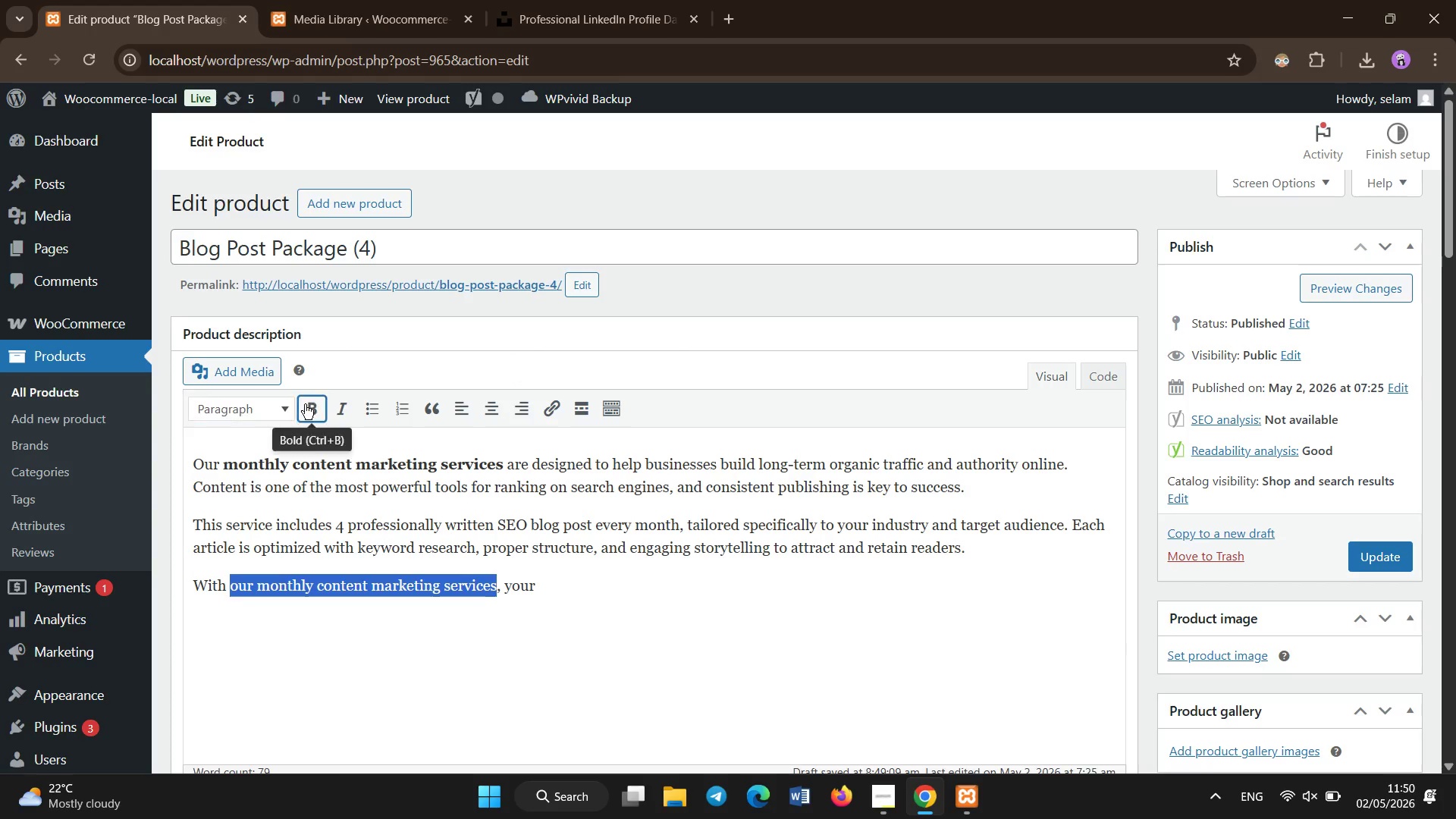 
left_click([307, 404])
 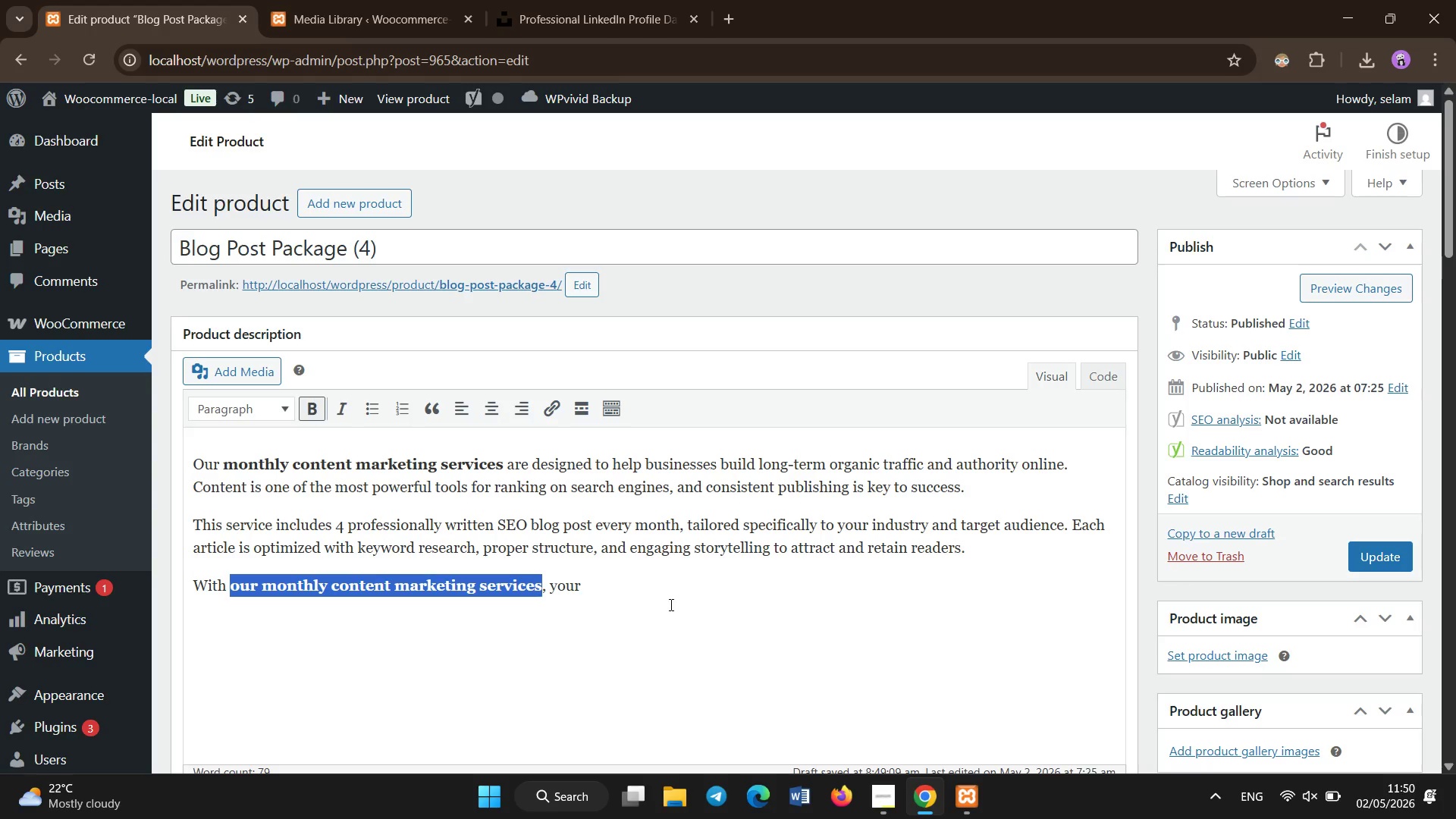 
left_click([669, 600])
 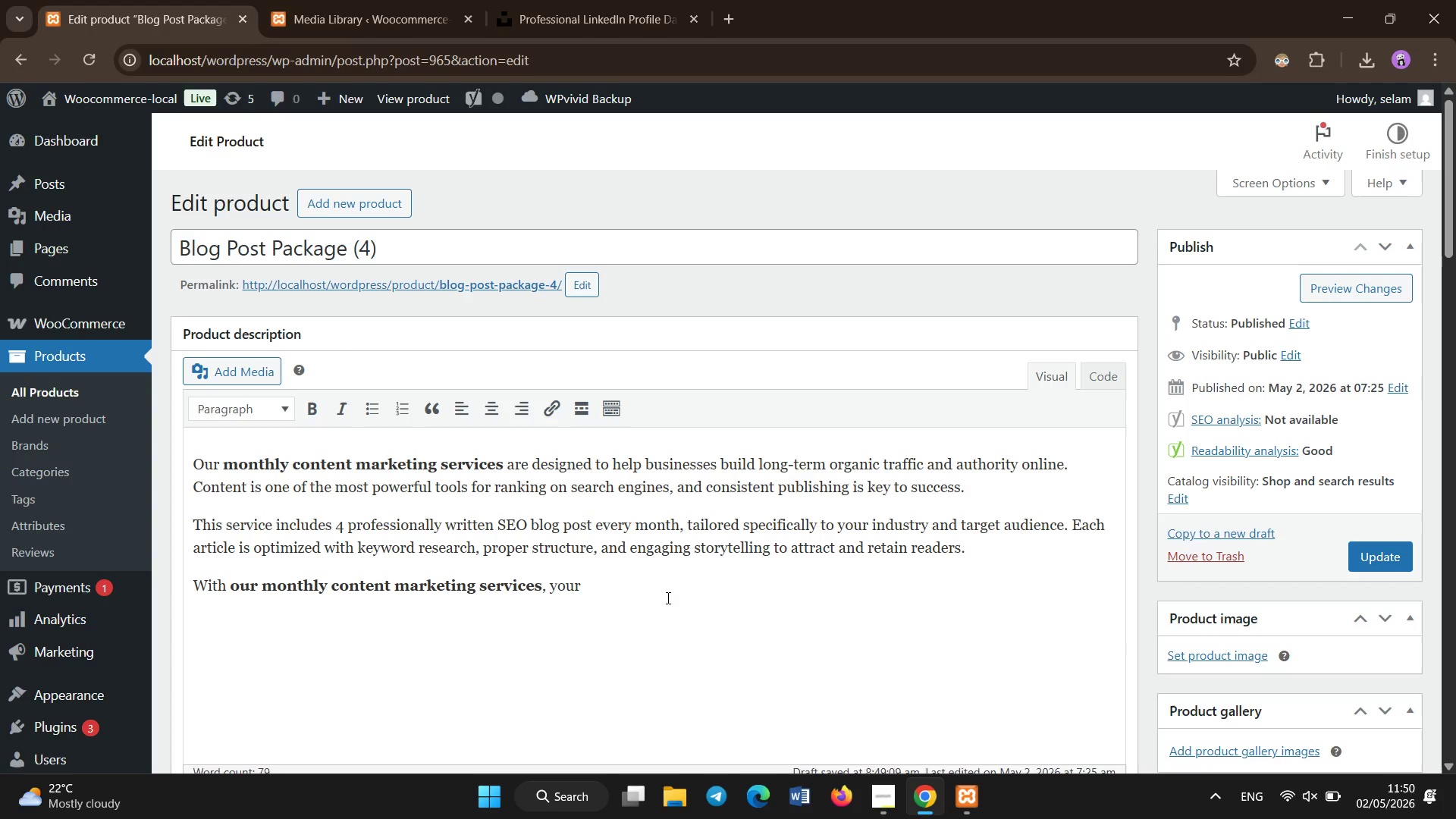 
type( business benefits from improved search rankings, increased website traffic, and stronger brand authority. We focus on creating content that not onlyrank)
key(Backspace)
key(Backspace)
key(Backspace)
key(Backspace)
type( ranks on Google but also converts vistors i)
key(Backspace)
key(Backspace)
key(Backspace)
key(Backspace)
key(Backspace)
key(Backspace)
type(itors custoemrs)
key(Backspace)
key(Backspace)
key(Backspace)
key(Backspace)
key(Backspace)
type(omers)
 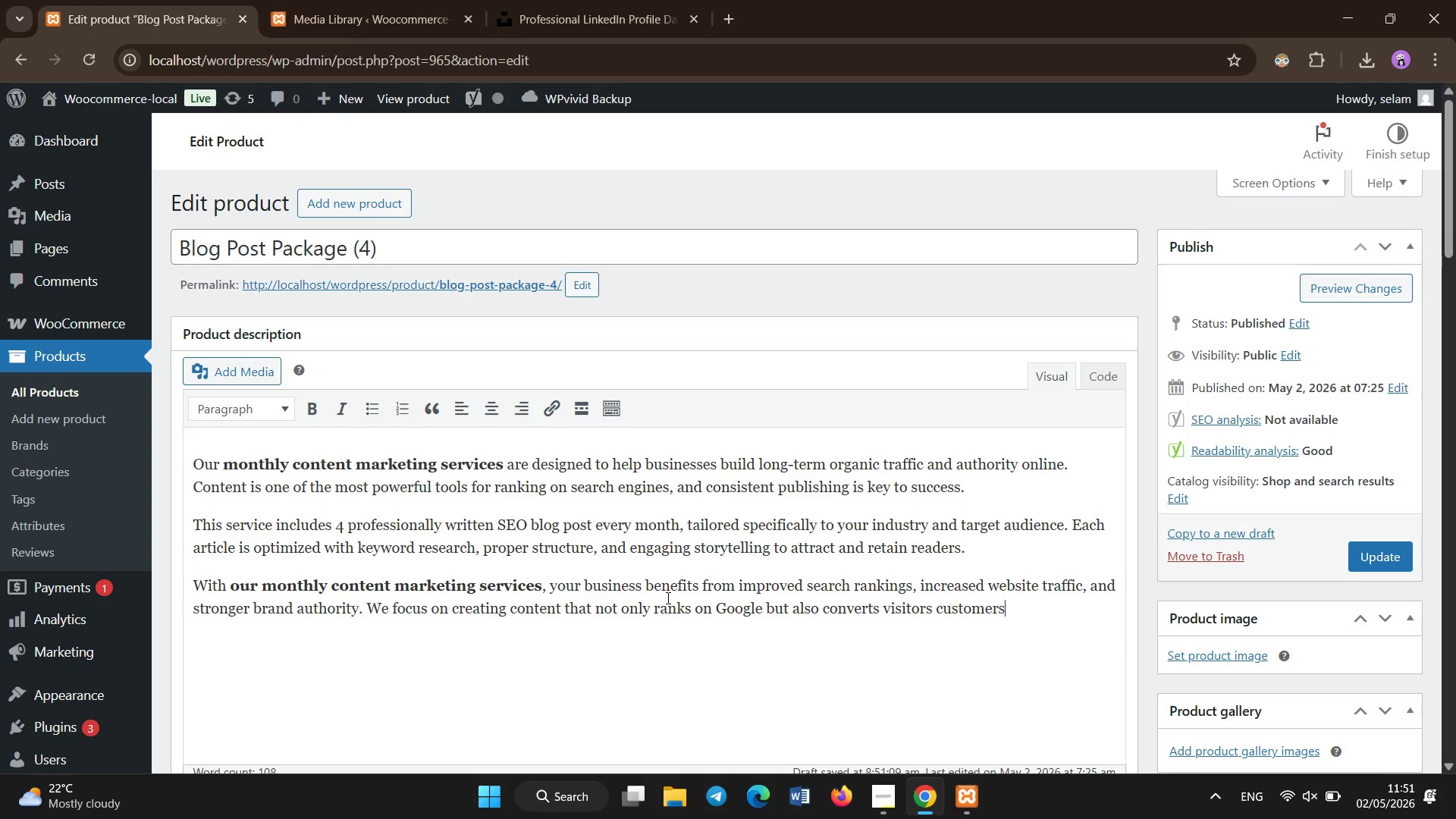 
wait(6.77)
 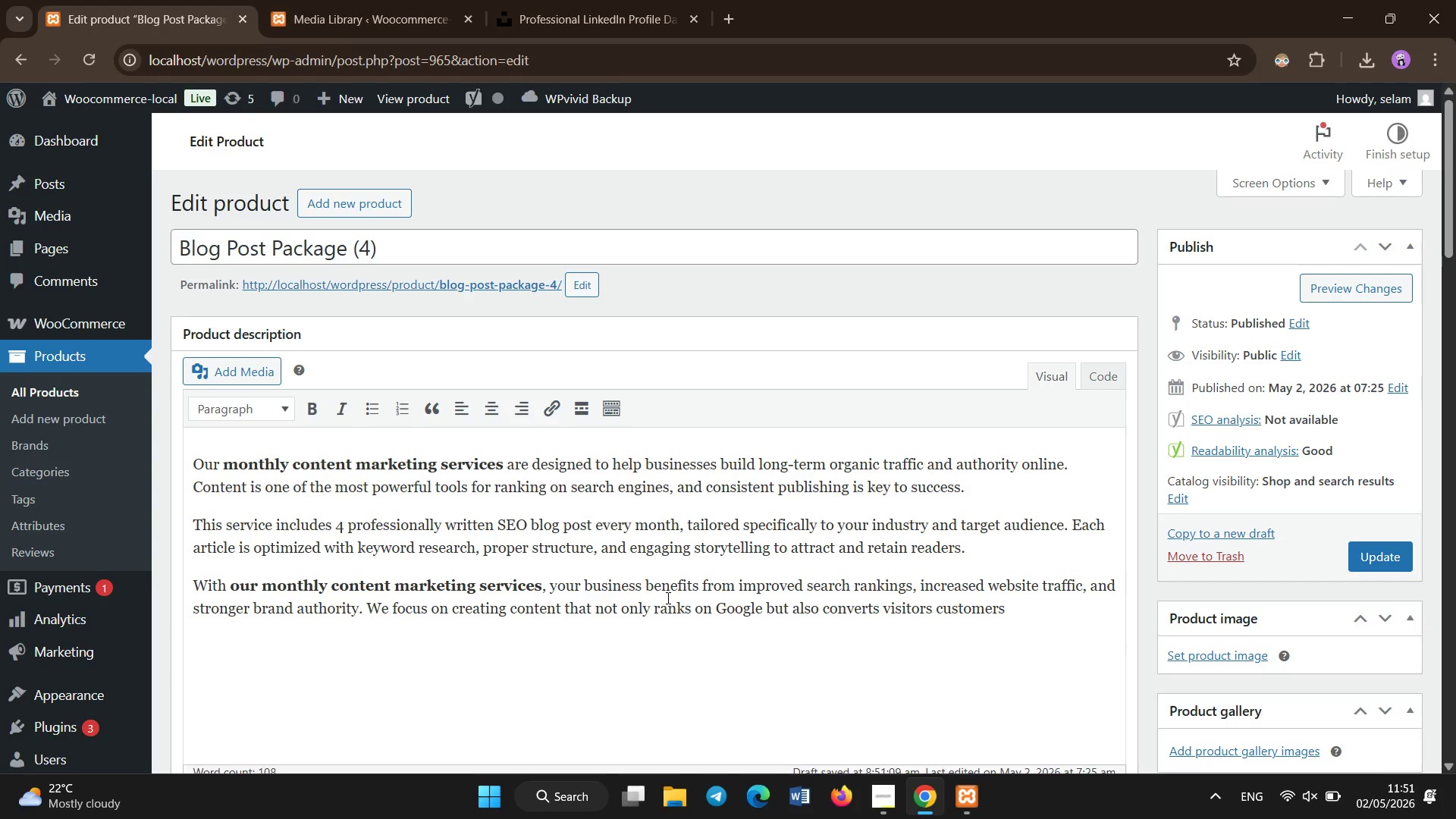 
key(Period)
 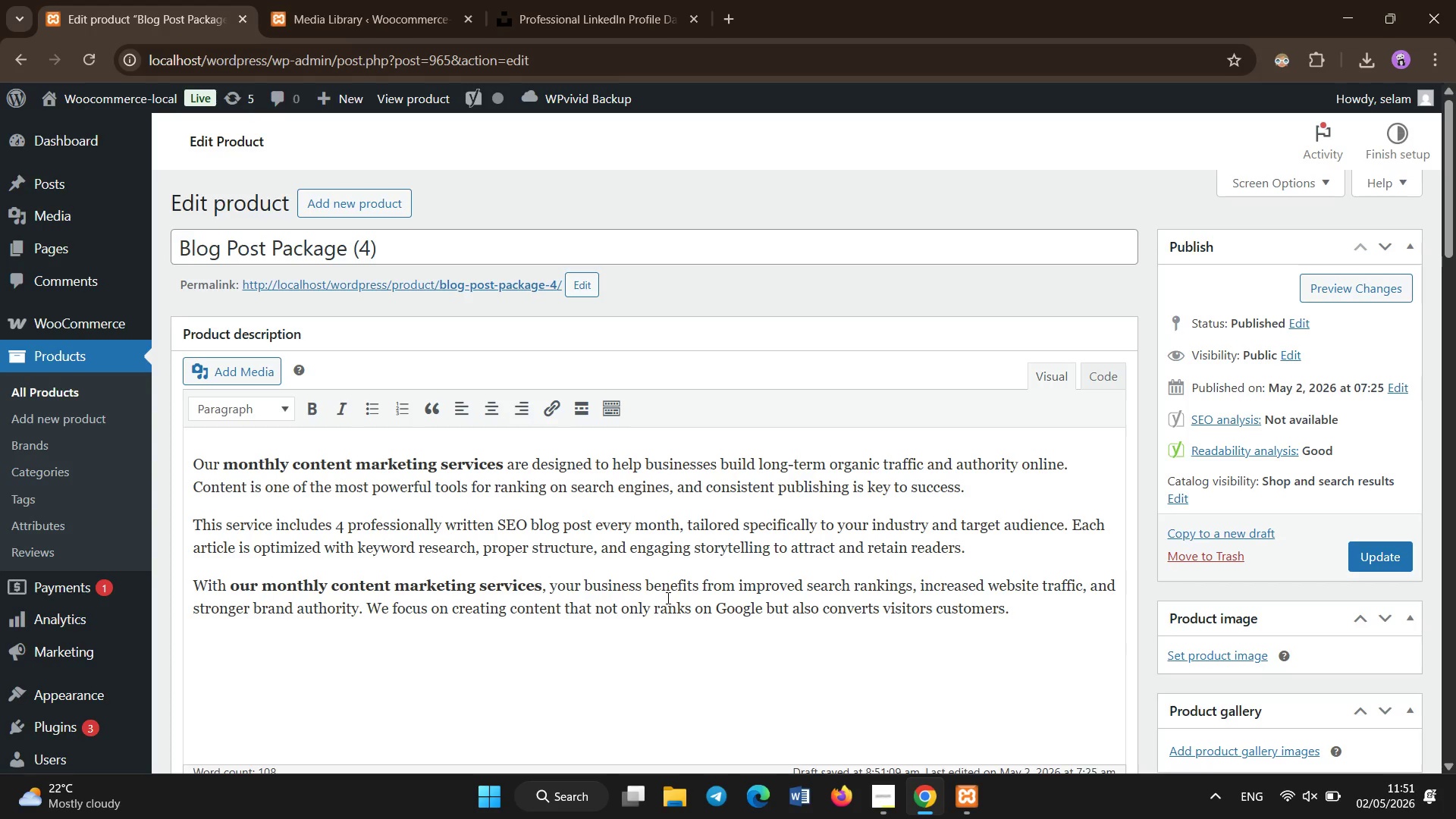 
key(Shift+ShiftRight)
 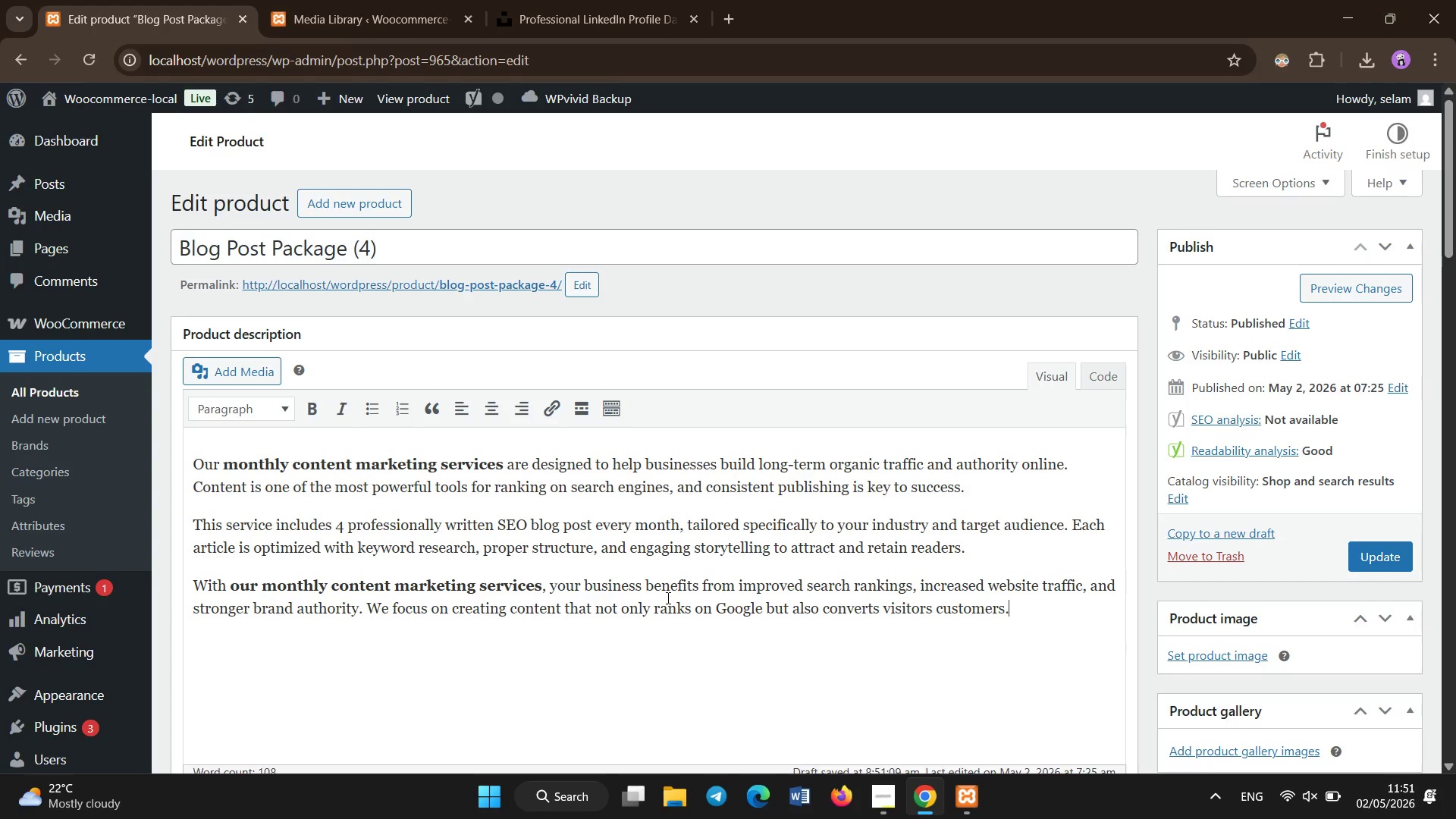 
key(Enter)
 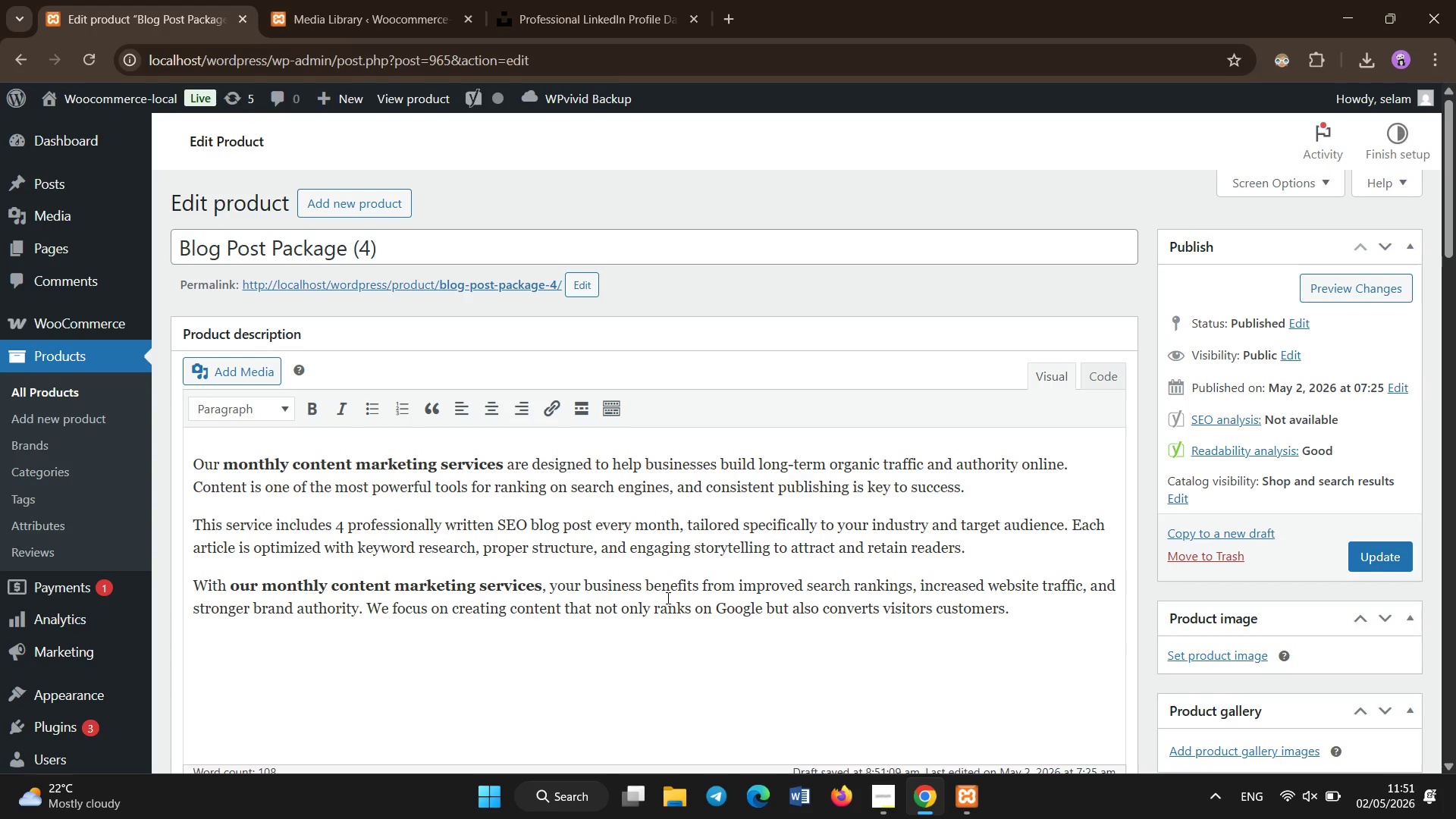 
scroll: coordinate [668, 598], scroll_direction: none, amount: 0.0
 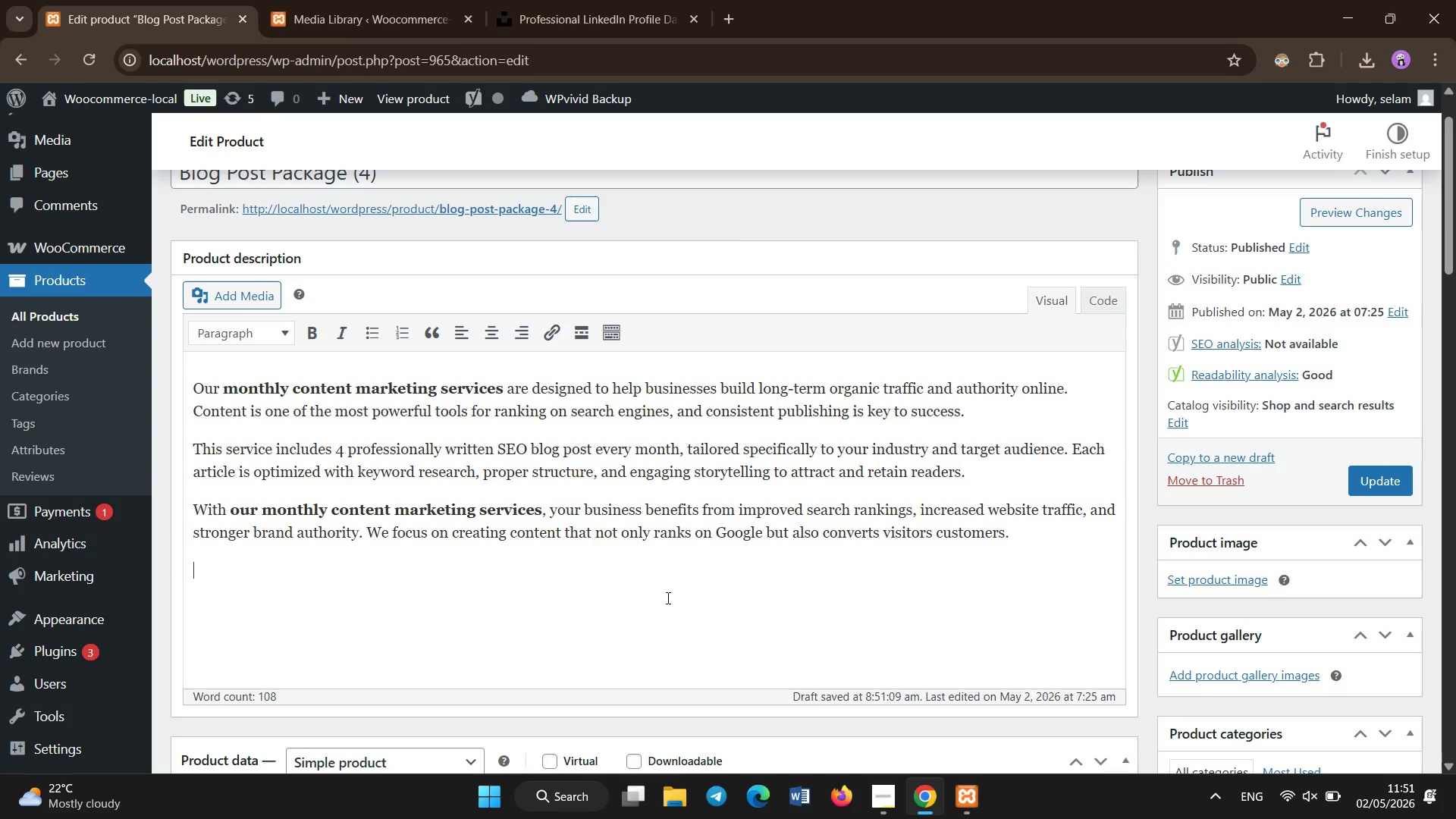 
type(Icw)
key(Backspace)
key(Backspace)
key(Backspace)
type(o)
key(Backspace)
type(Ovwe )
key(Backspace)
key(Backspace)
key(Backspace)
type(er time, consistent content publishing helps your business dominate search results and build trust with you r )
key(Backspace)
key(Backspace)
key(Backspace)
type(r audine)
 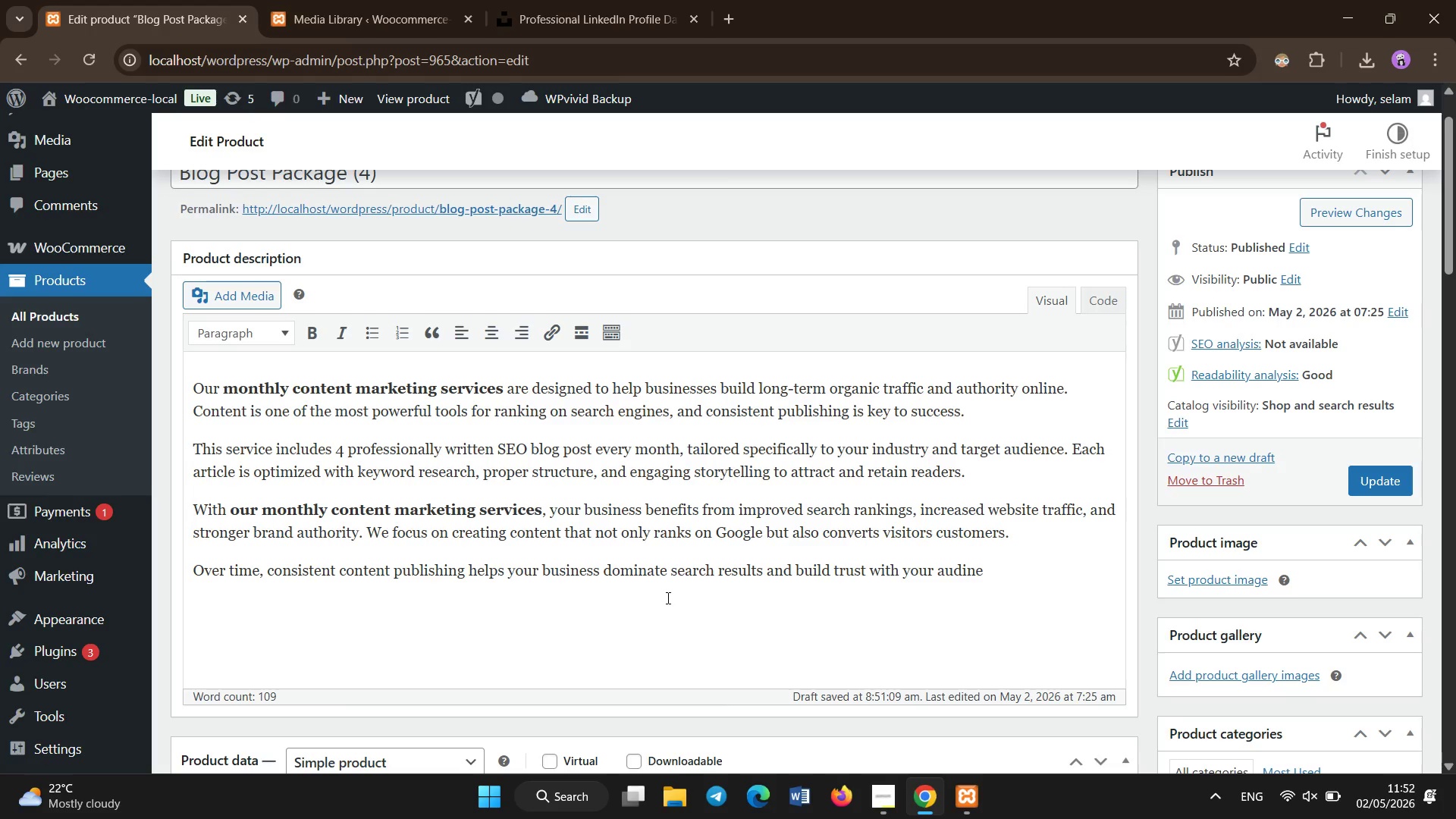 
key(Backspace)
key(Backspace)
type(ence.)
 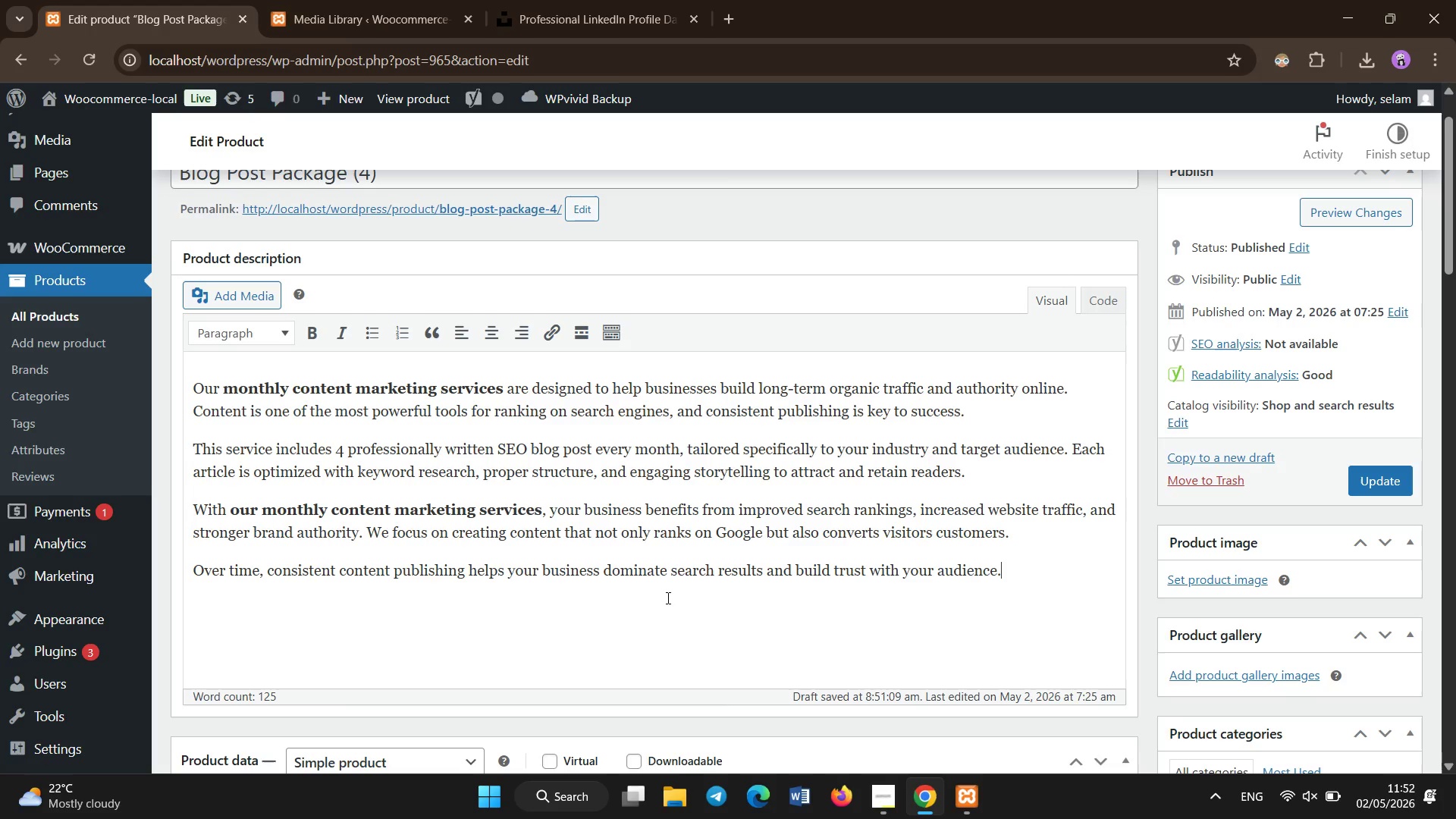 
scroll: coordinate [668, 598], scroll_direction: down, amount: 2.0
 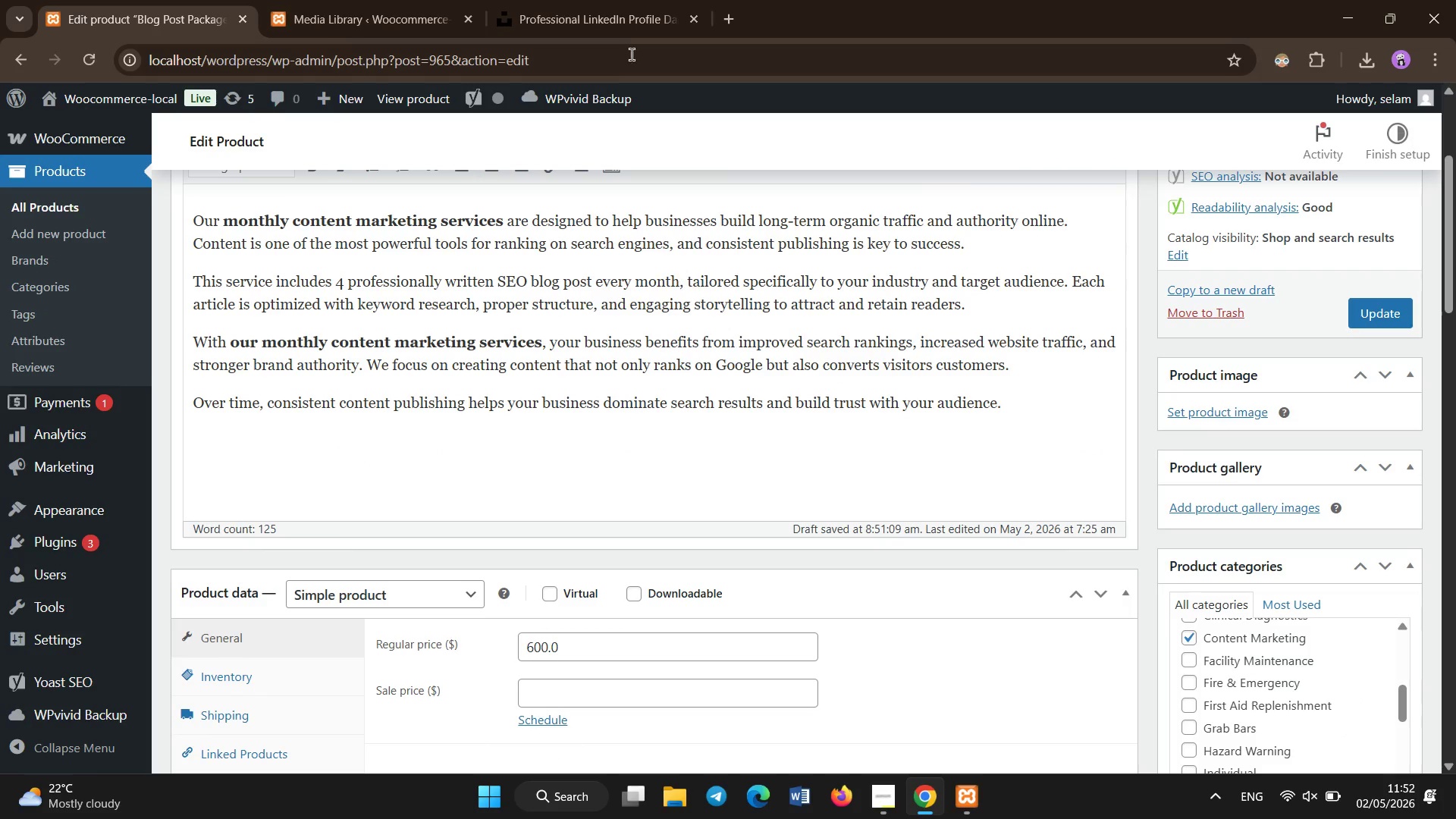 
left_click([617, 0])
 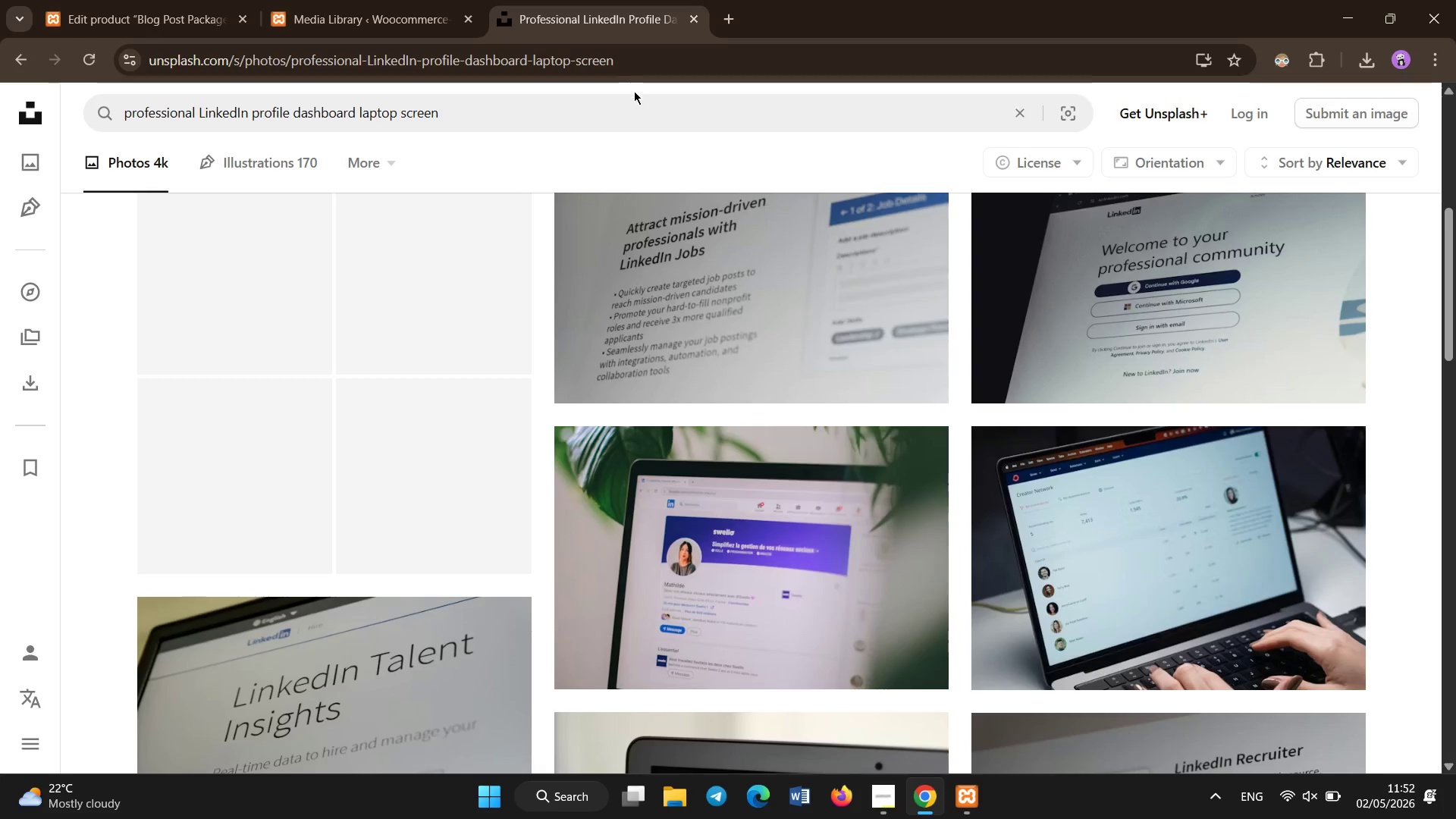 
left_click([641, 116])
 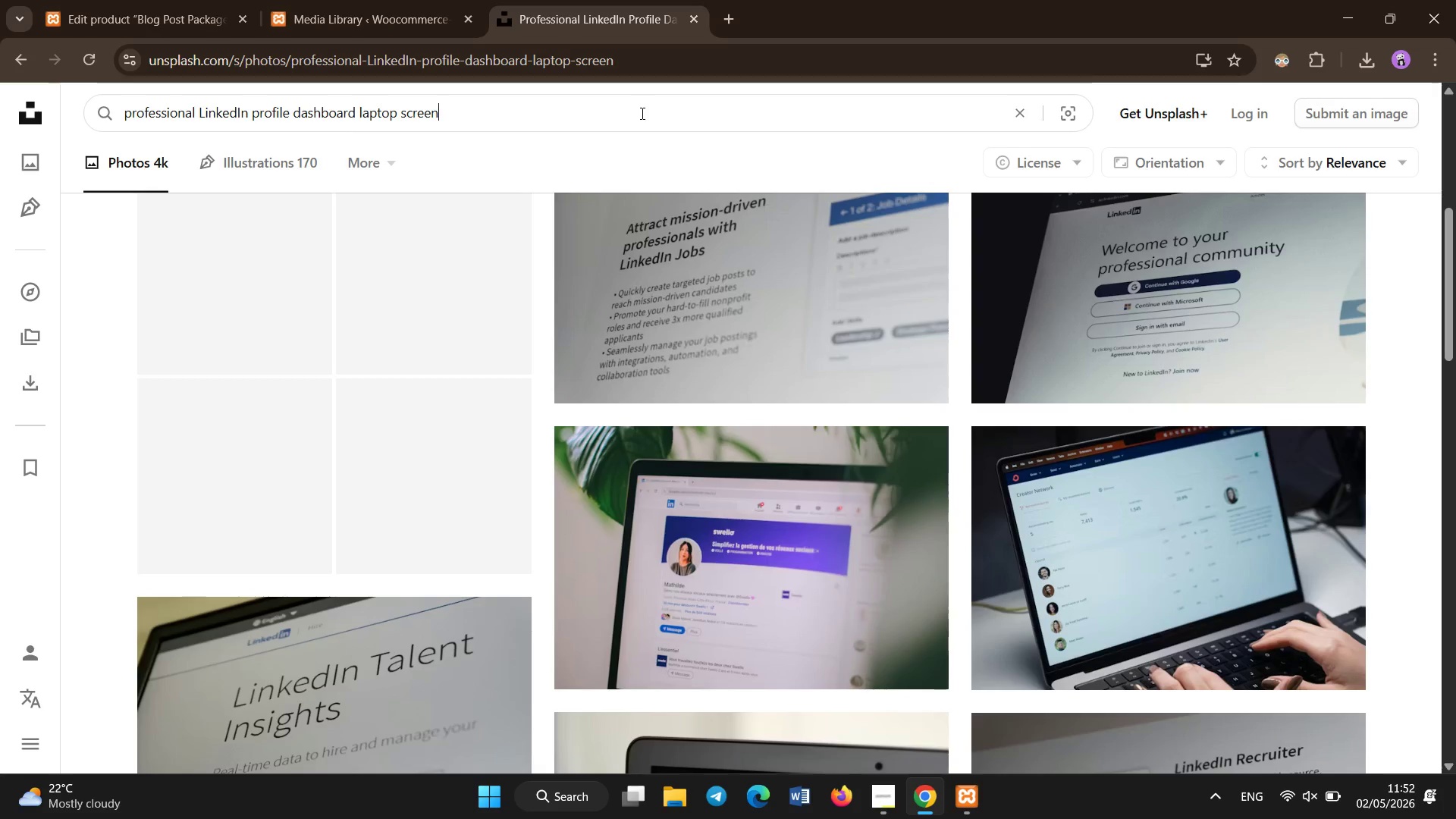 
key(Control+A)
 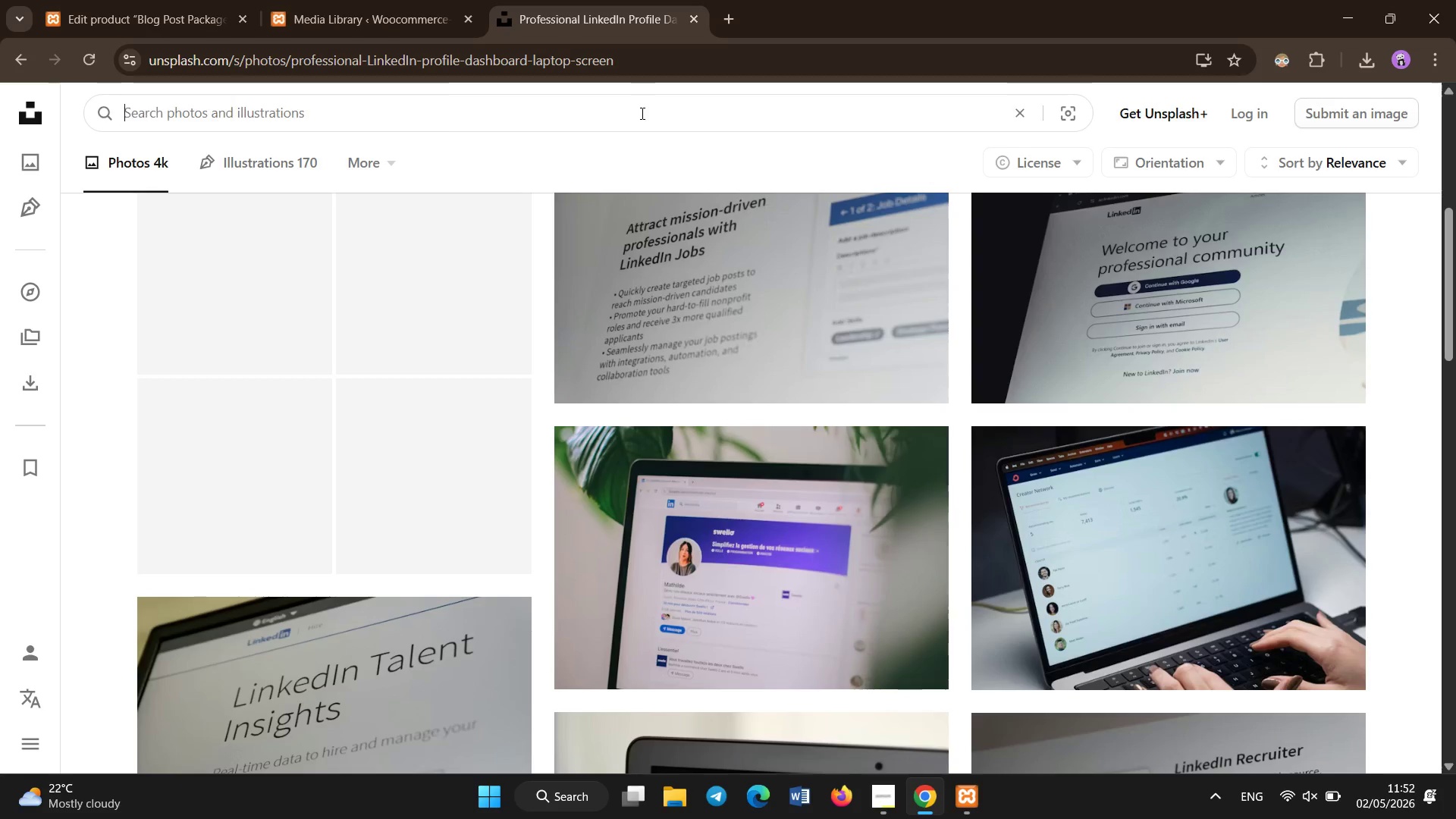 
key(Backspace)
type(content marketing strategy screep writing blog analytics)
 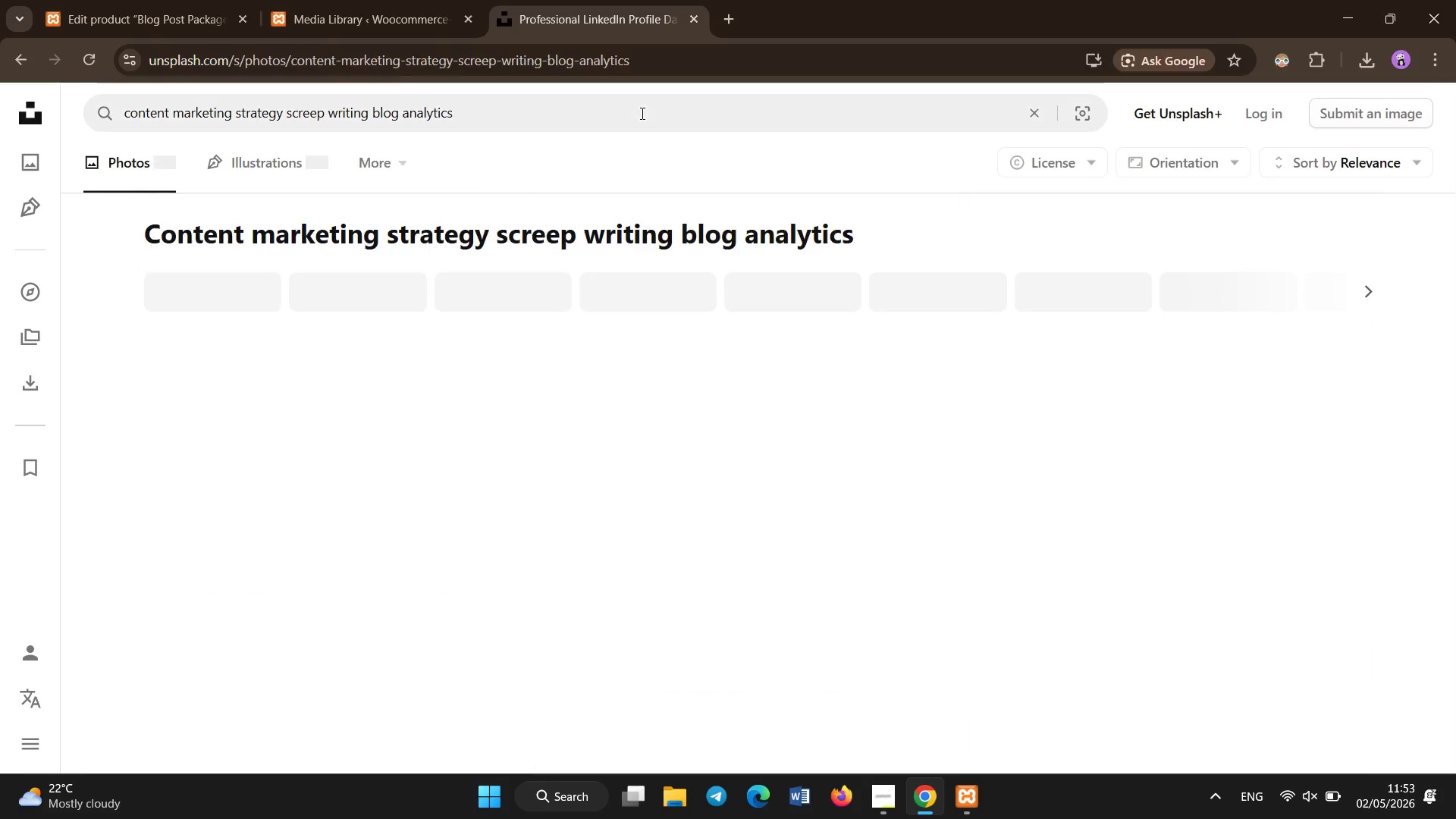 
key(Enter)
 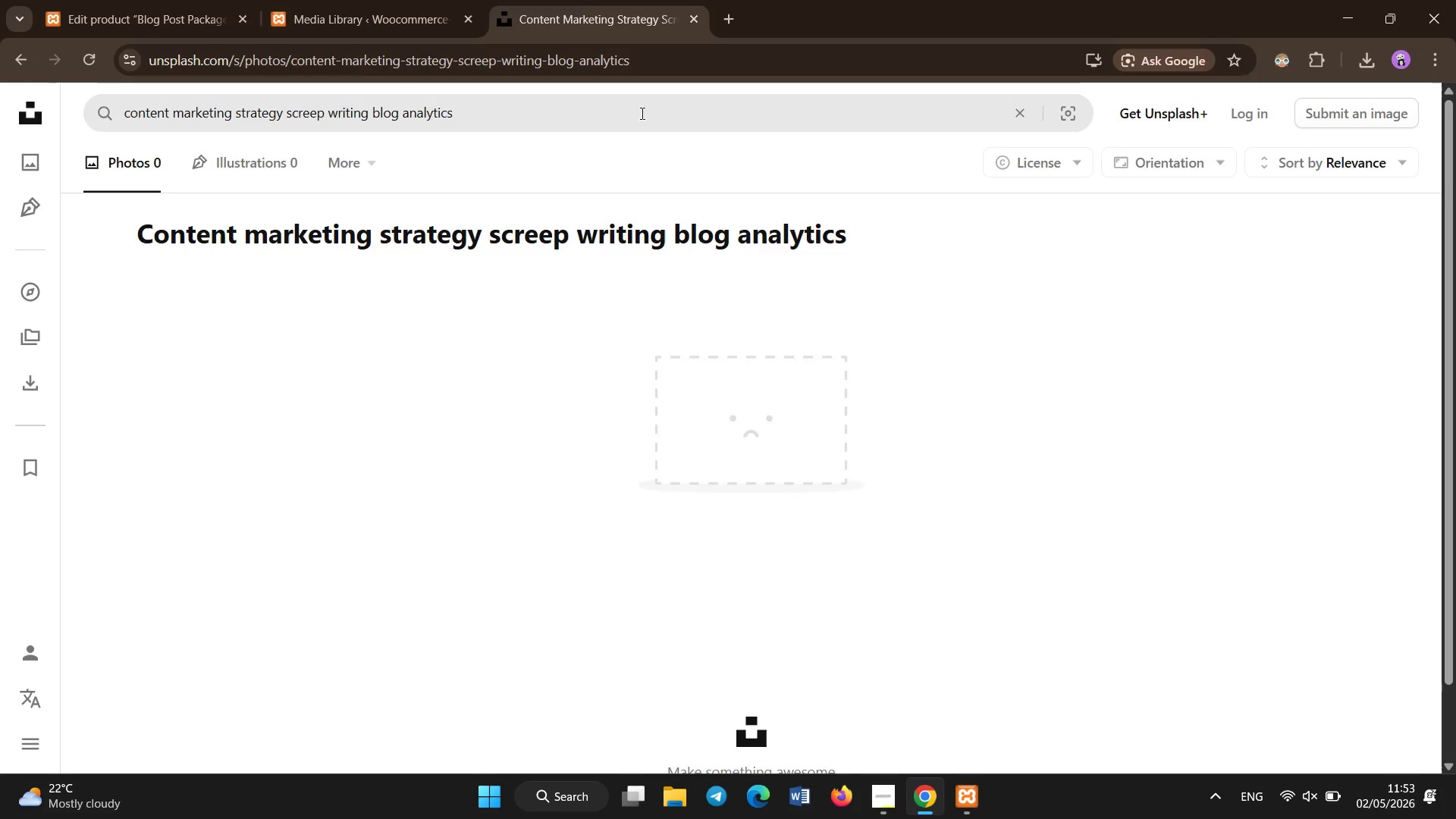 
left_click([457, 107])
 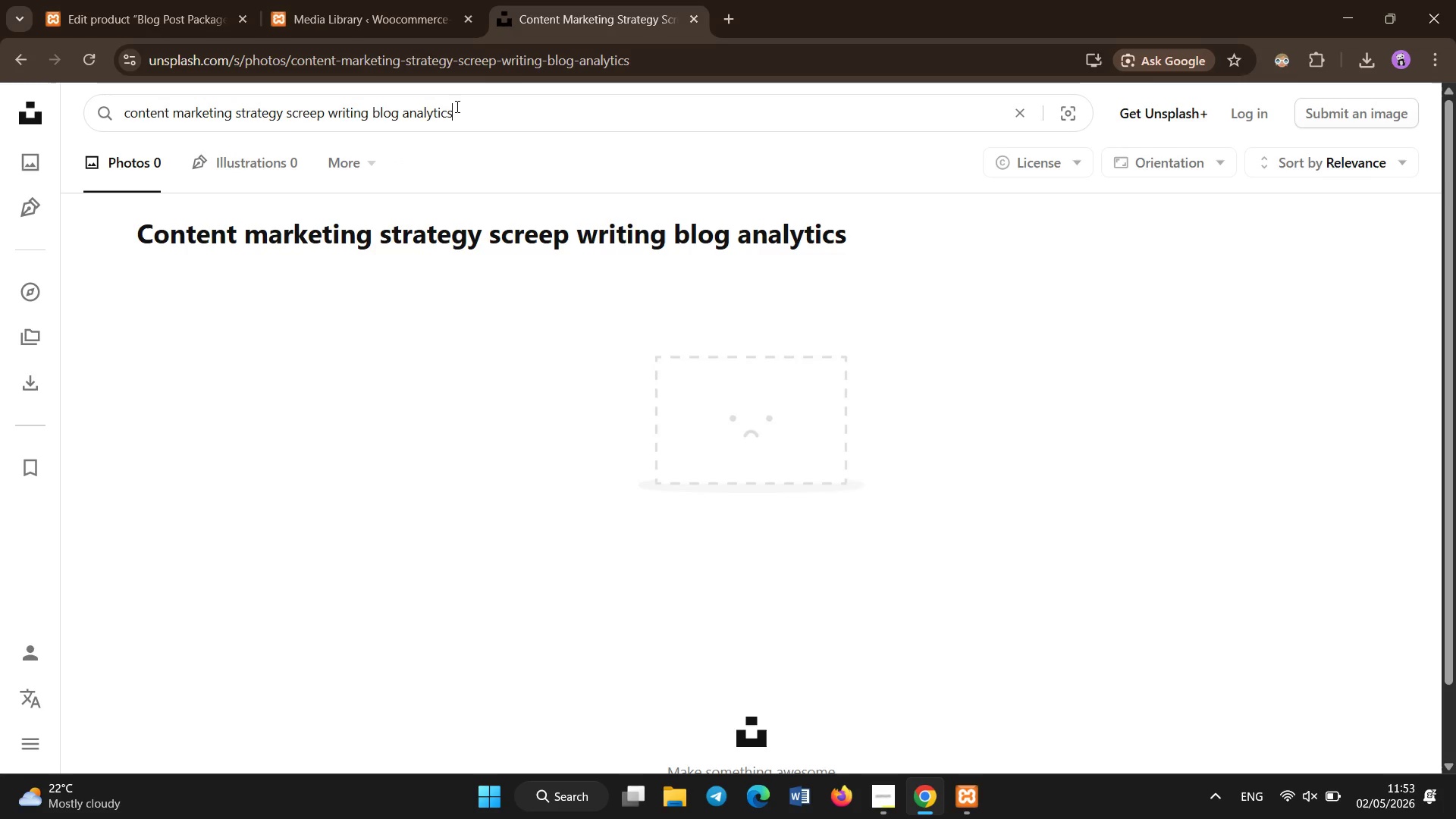 
key(Control+A)
 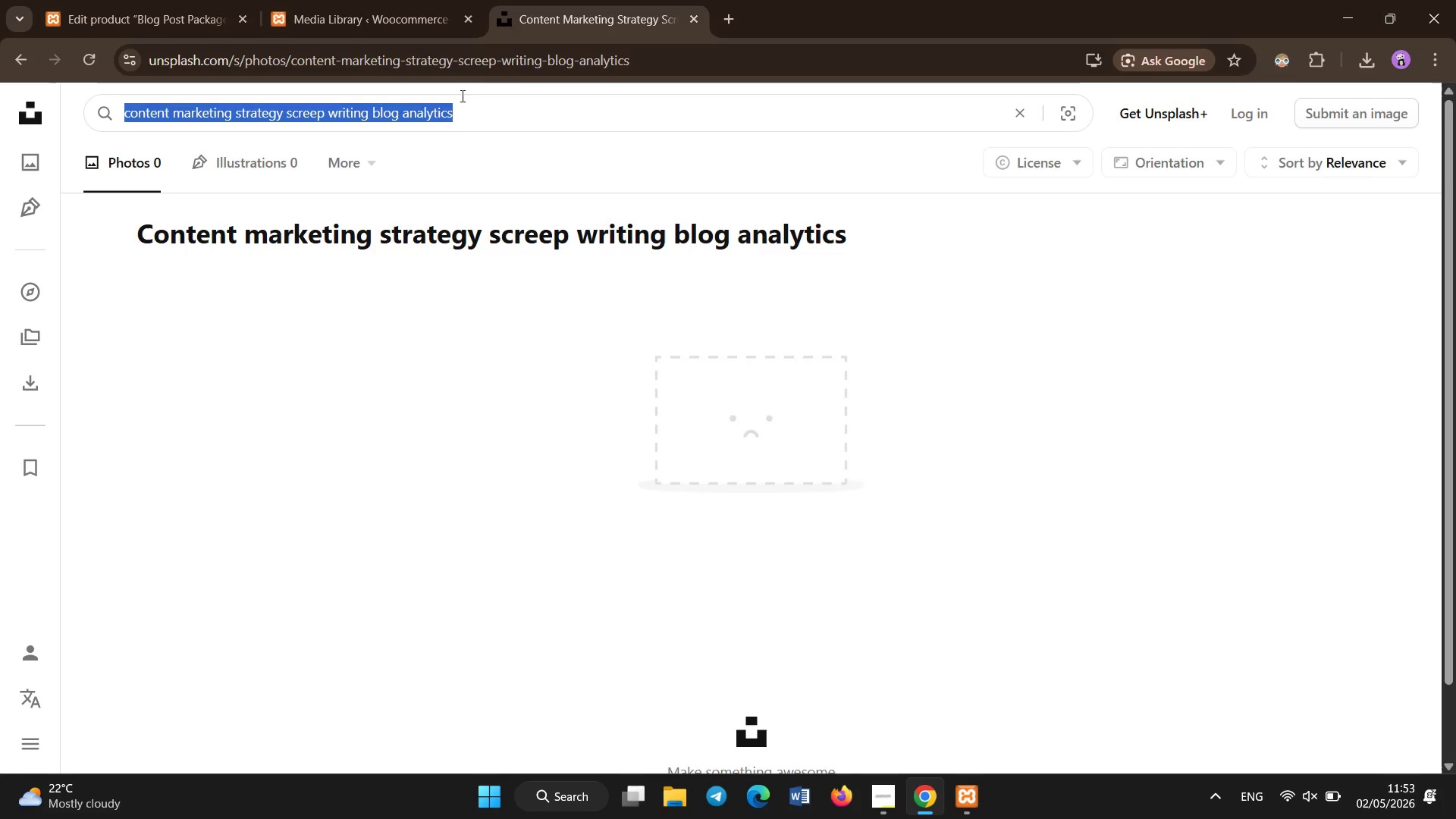 
key(Control+C)
 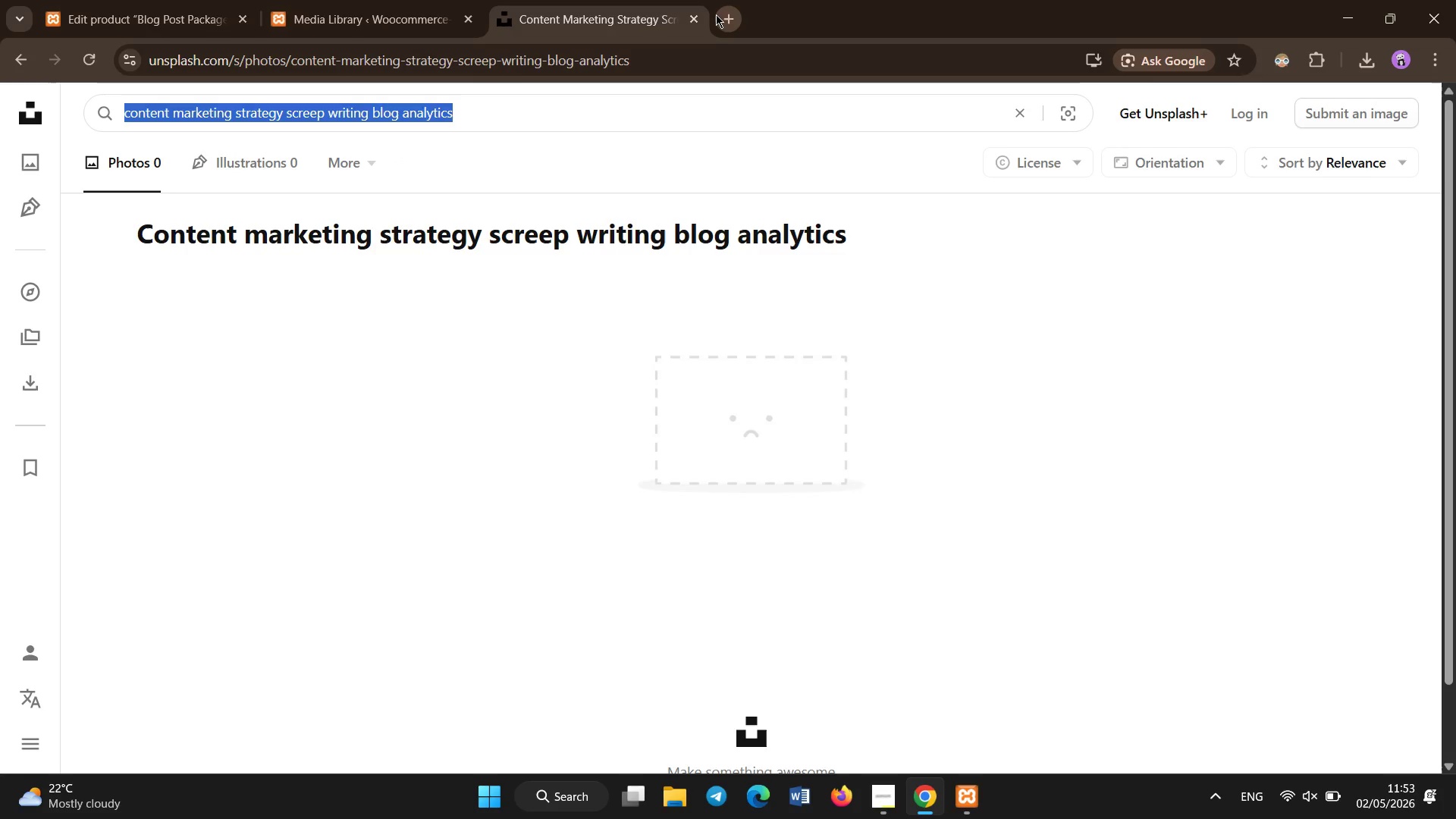 
left_click([716, 14])
 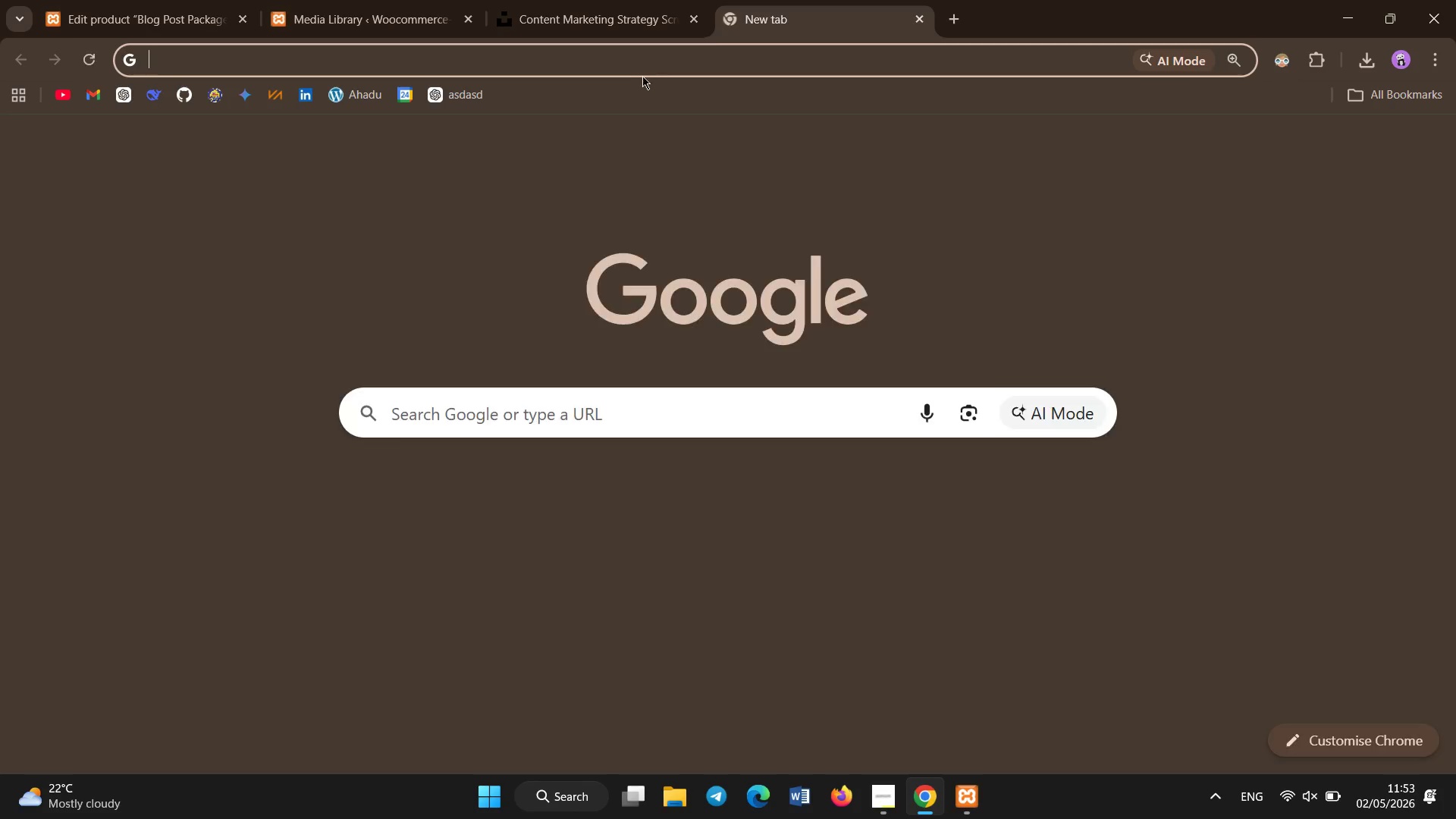 
left_click([639, 63])
 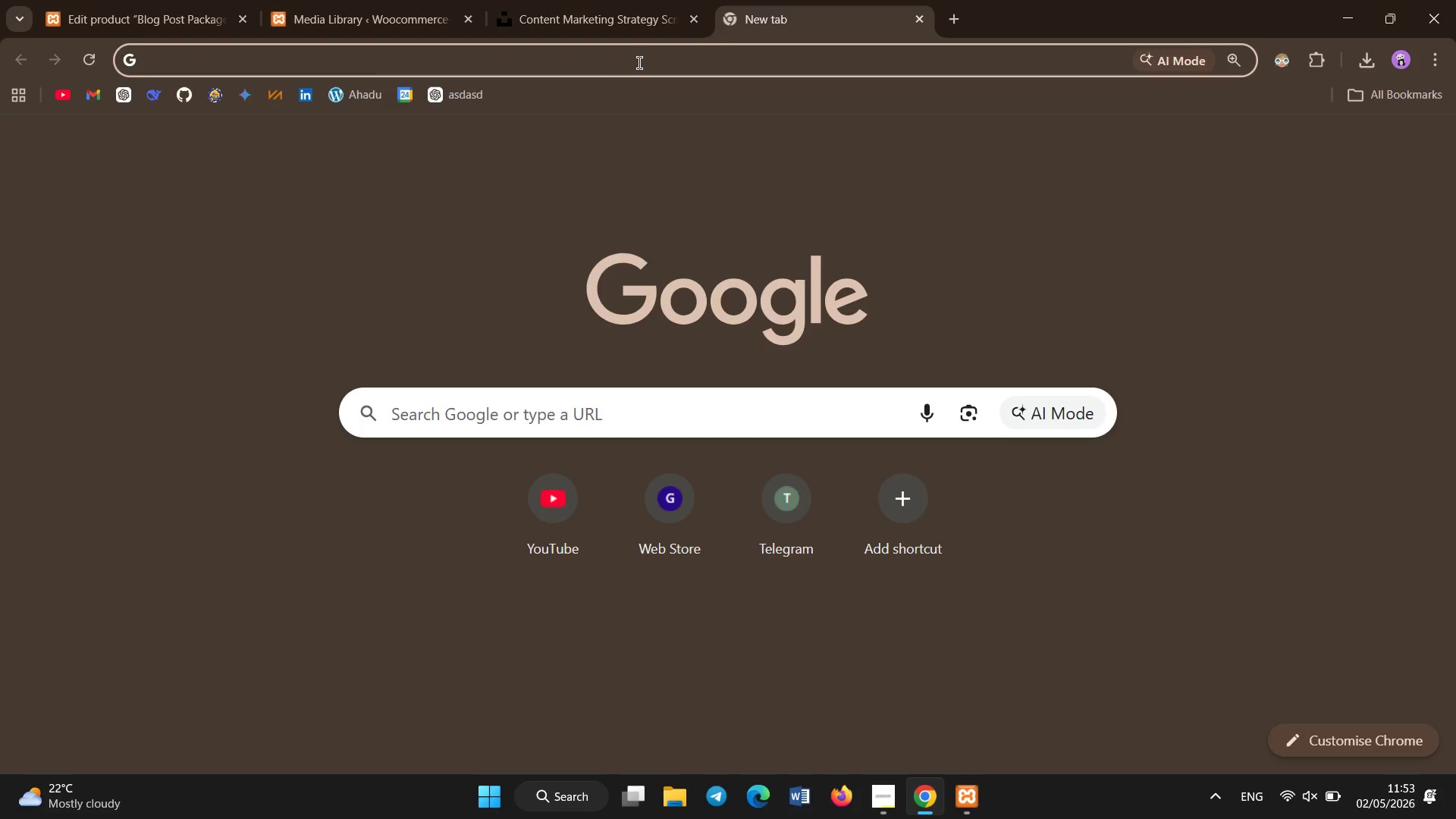 
key(Control+V)
 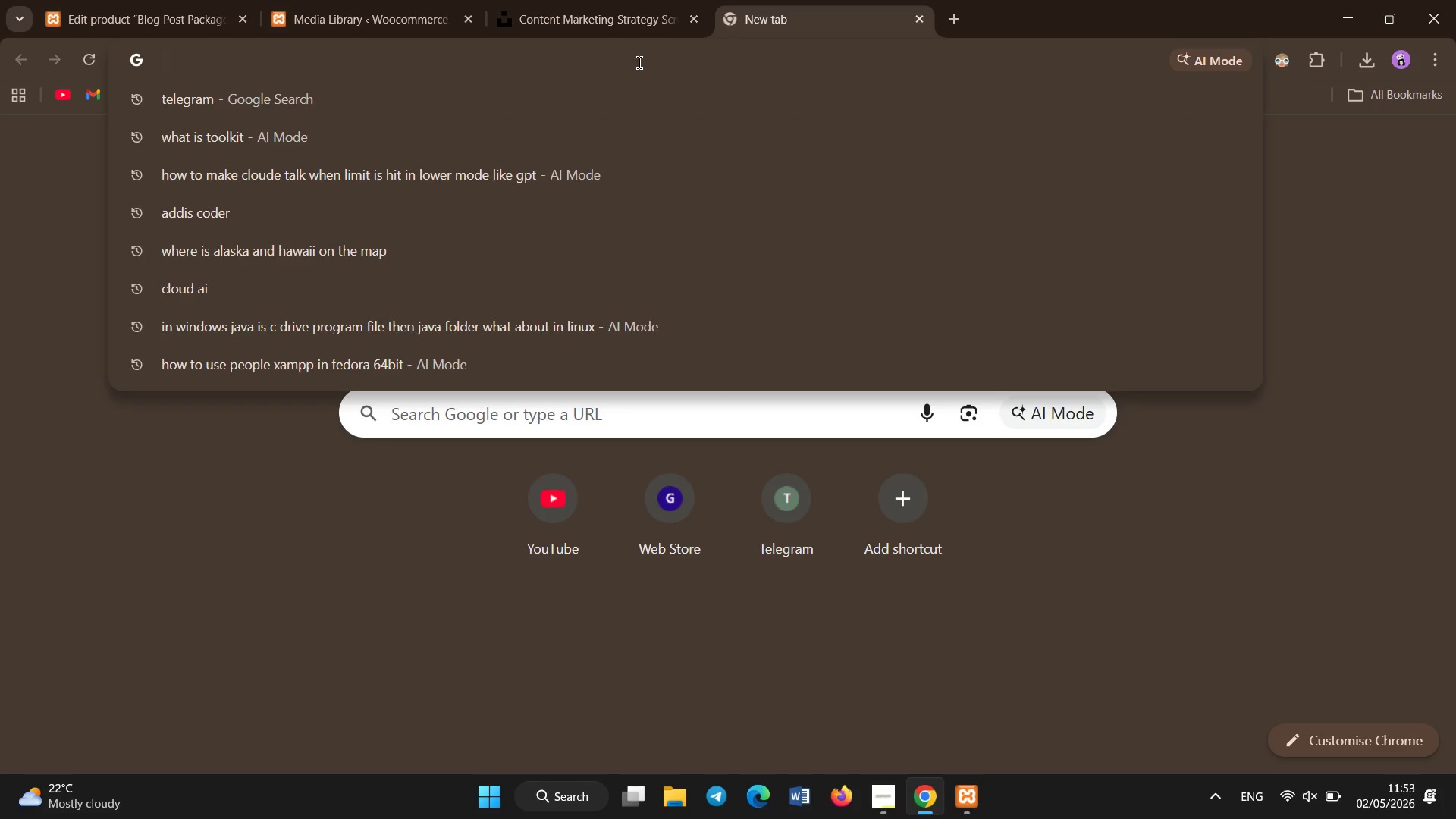 
key(Enter)
 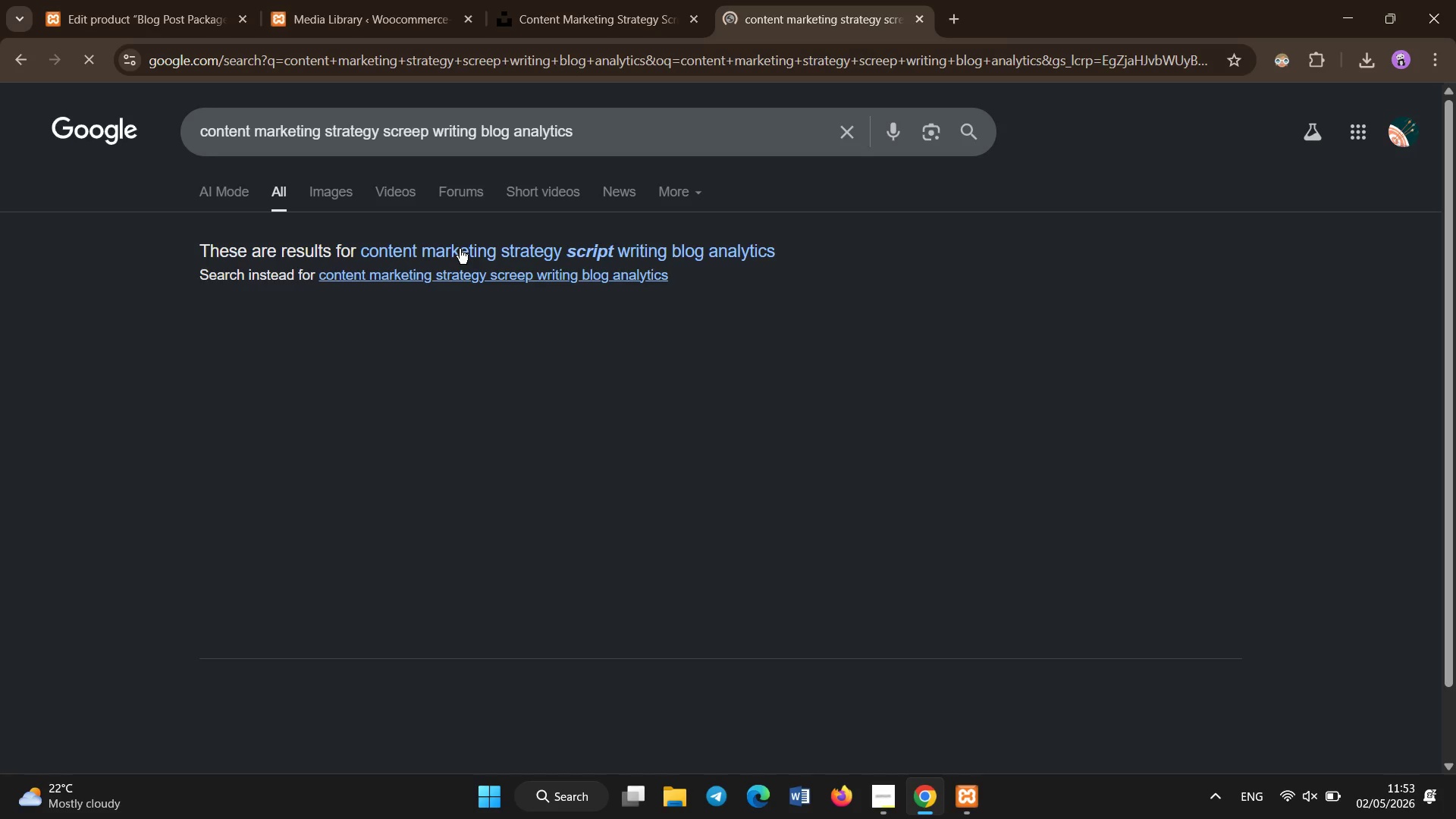 
wait(7.14)
 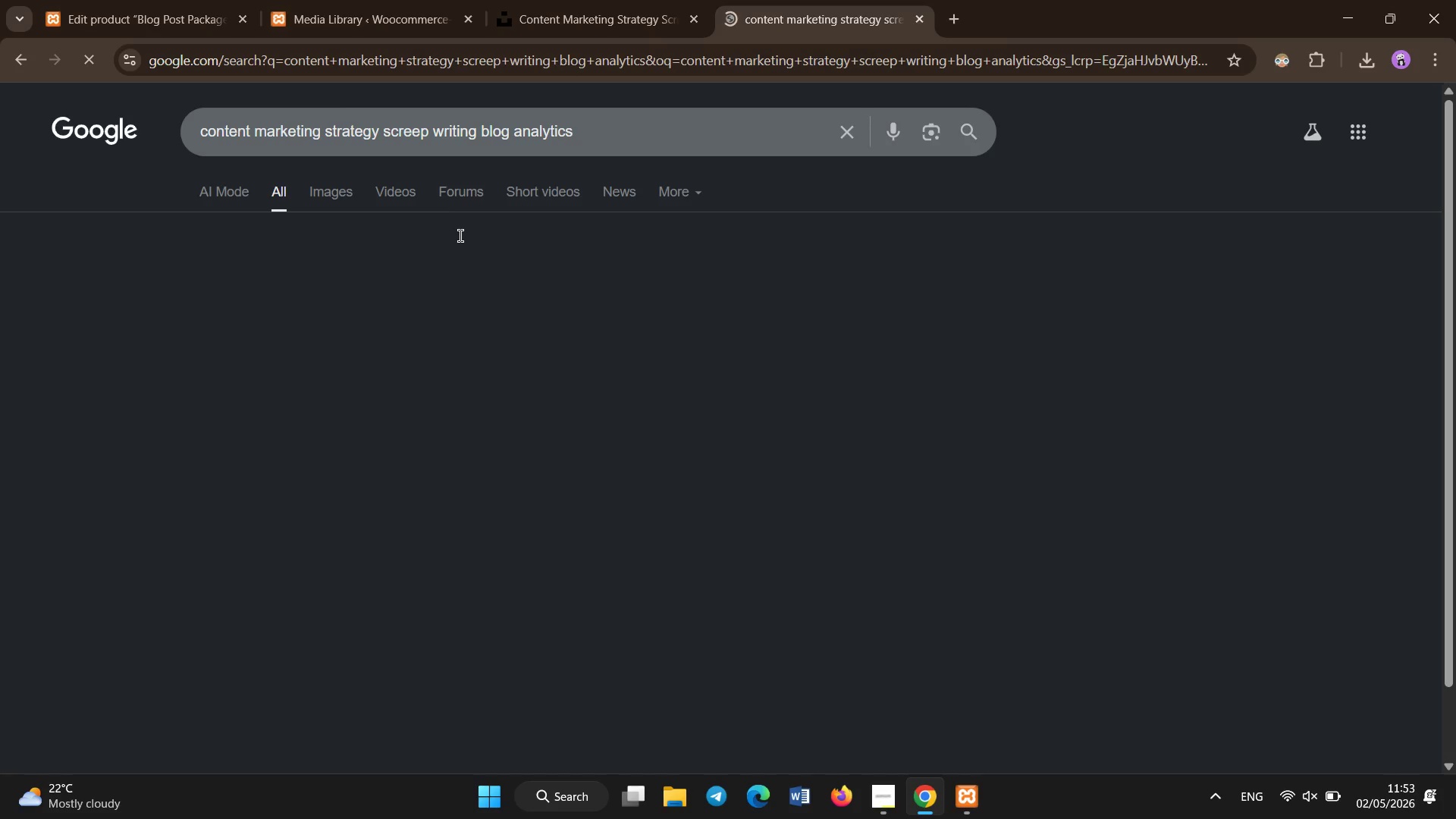 
left_click([468, 274])
 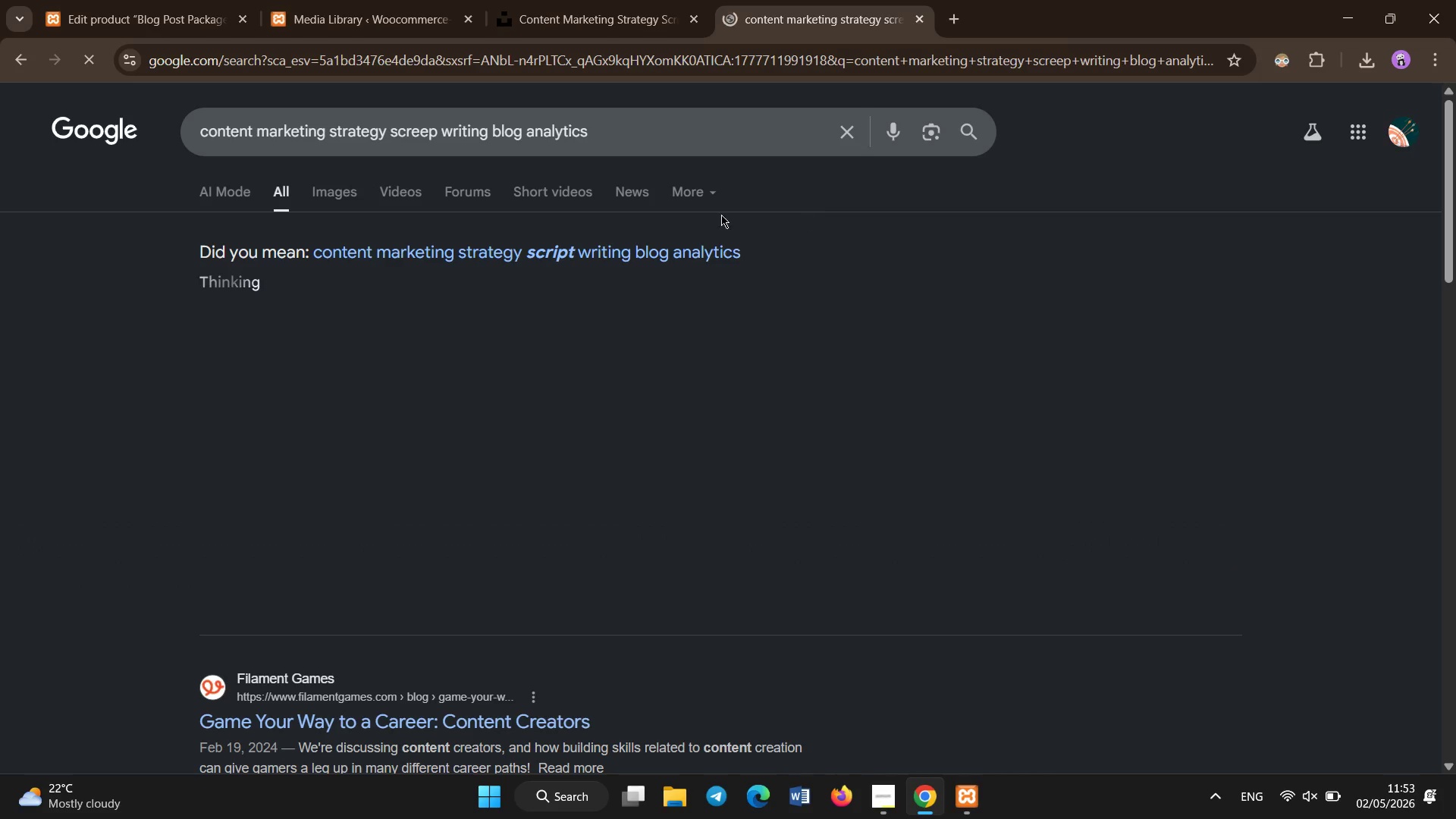 
wait(5.66)
 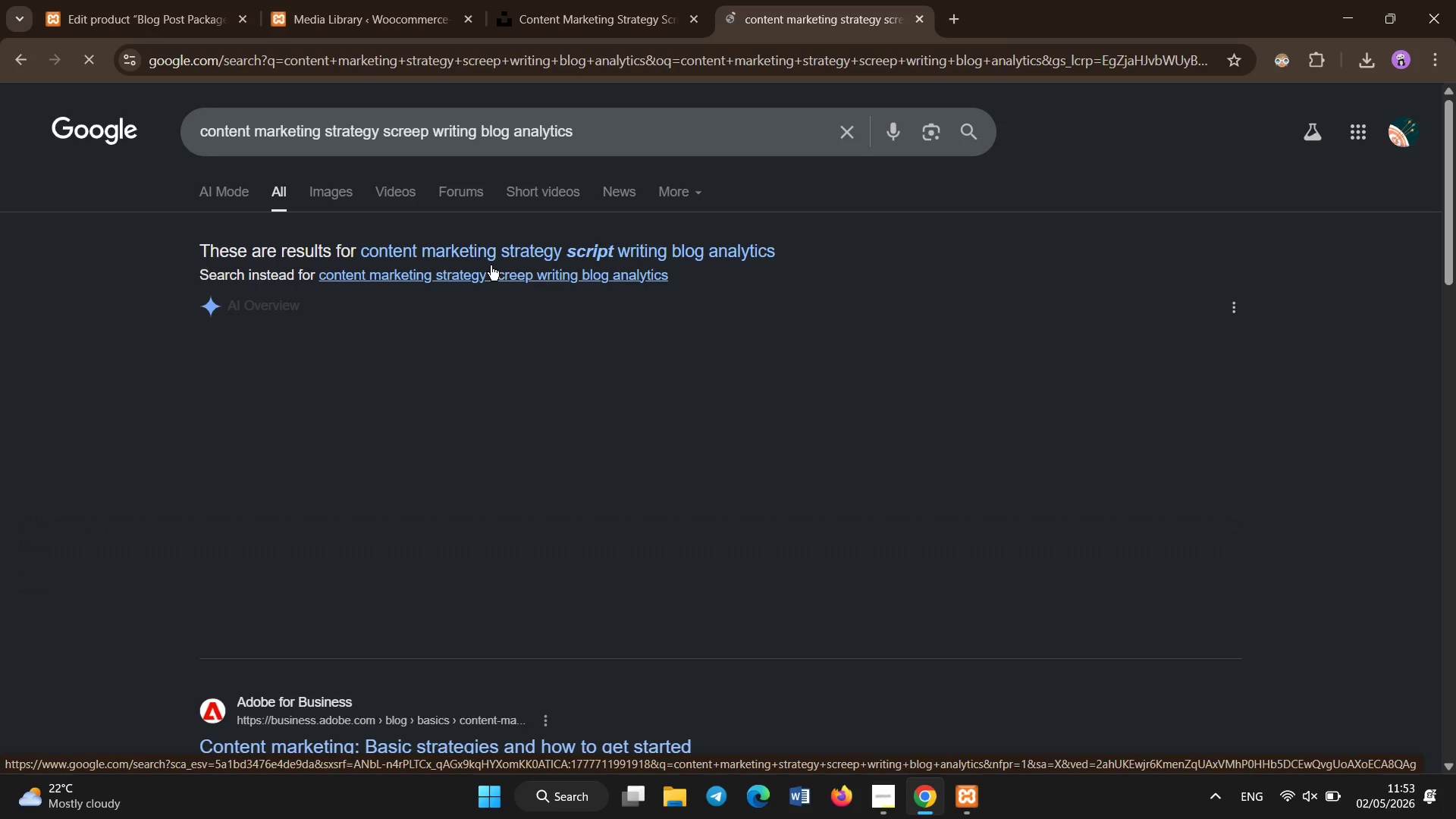 
left_click([497, 253])
 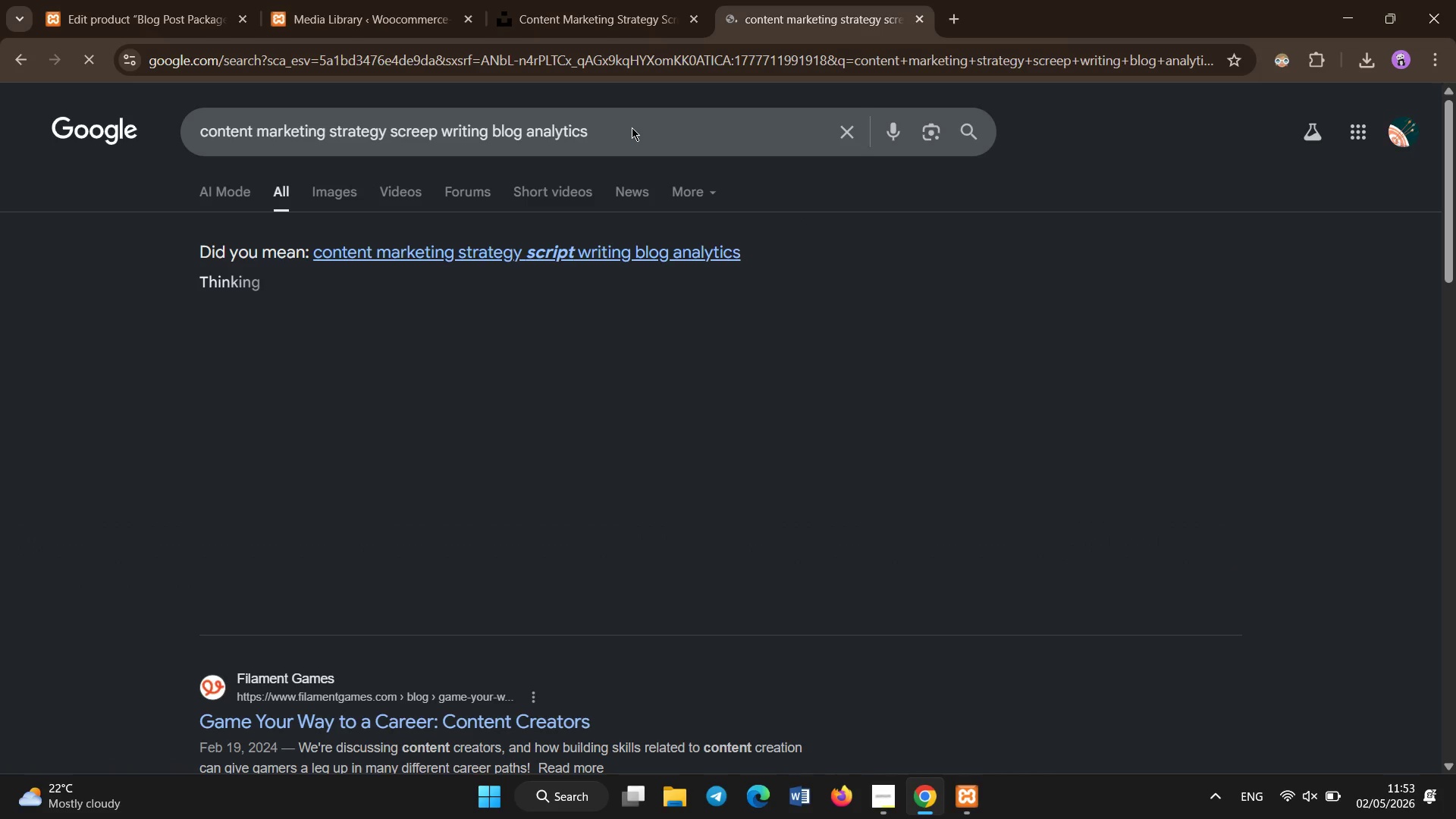 
wait(6.81)
 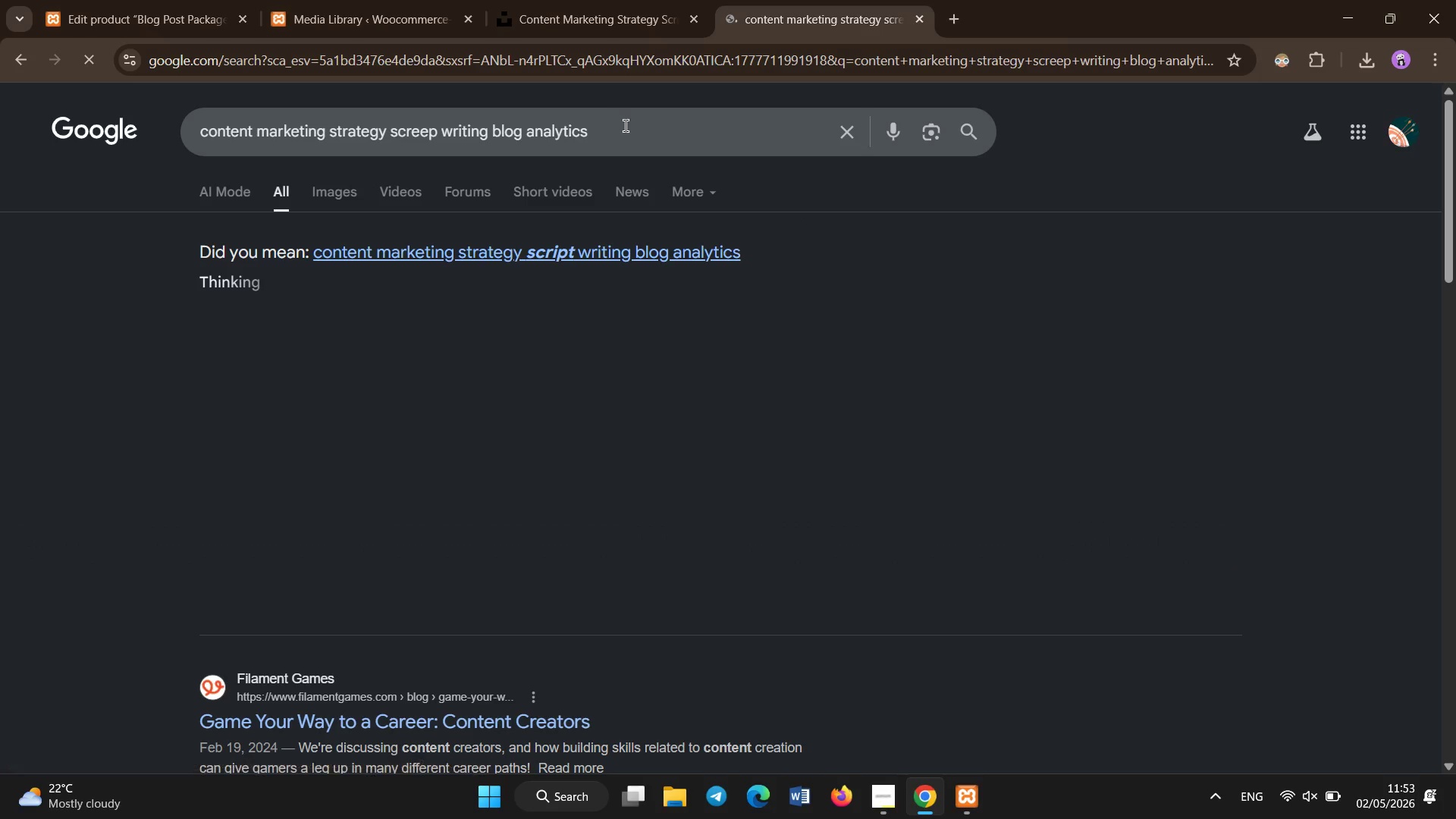 
left_click([880, 815])